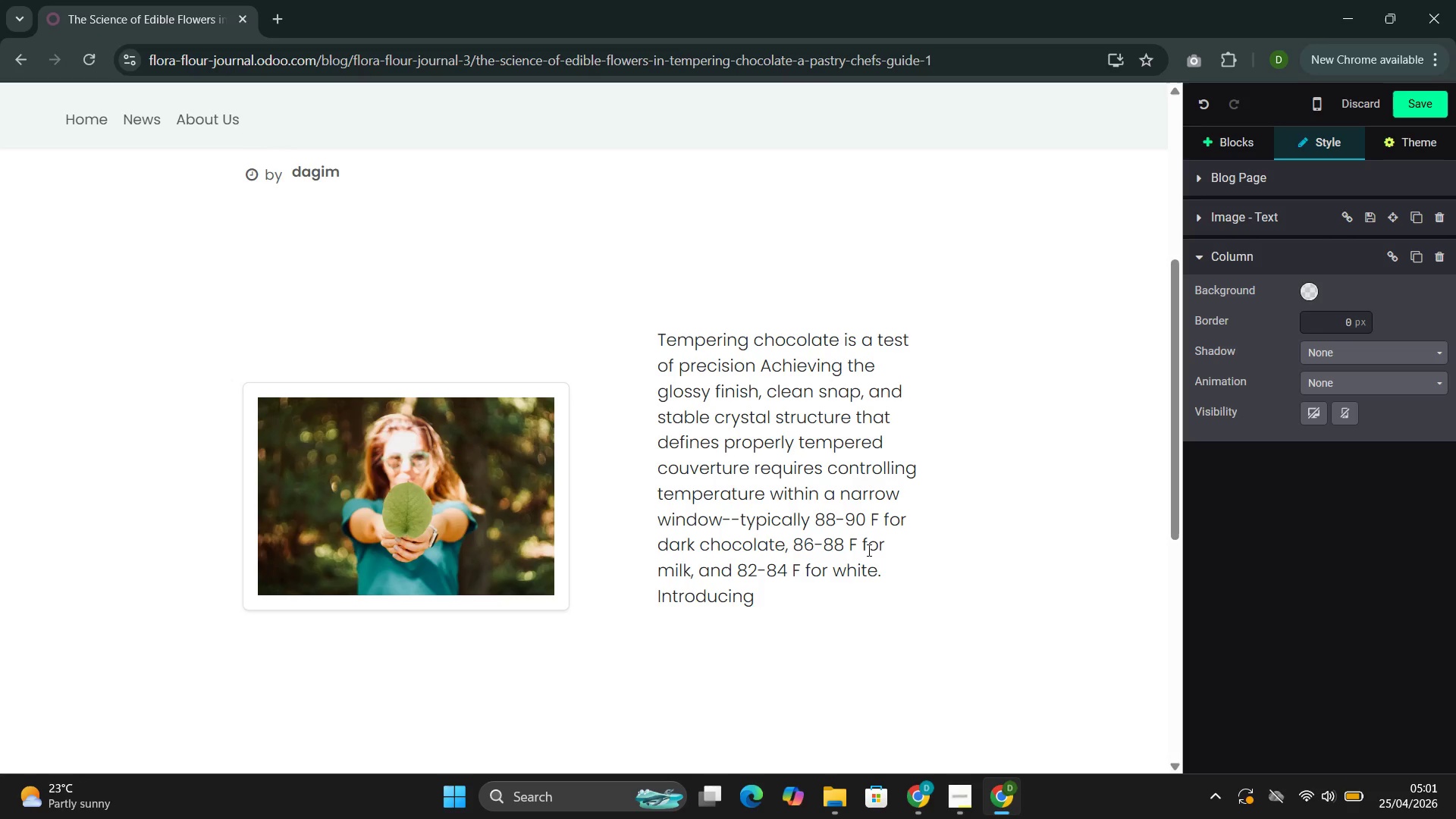 
wait(7.88)
 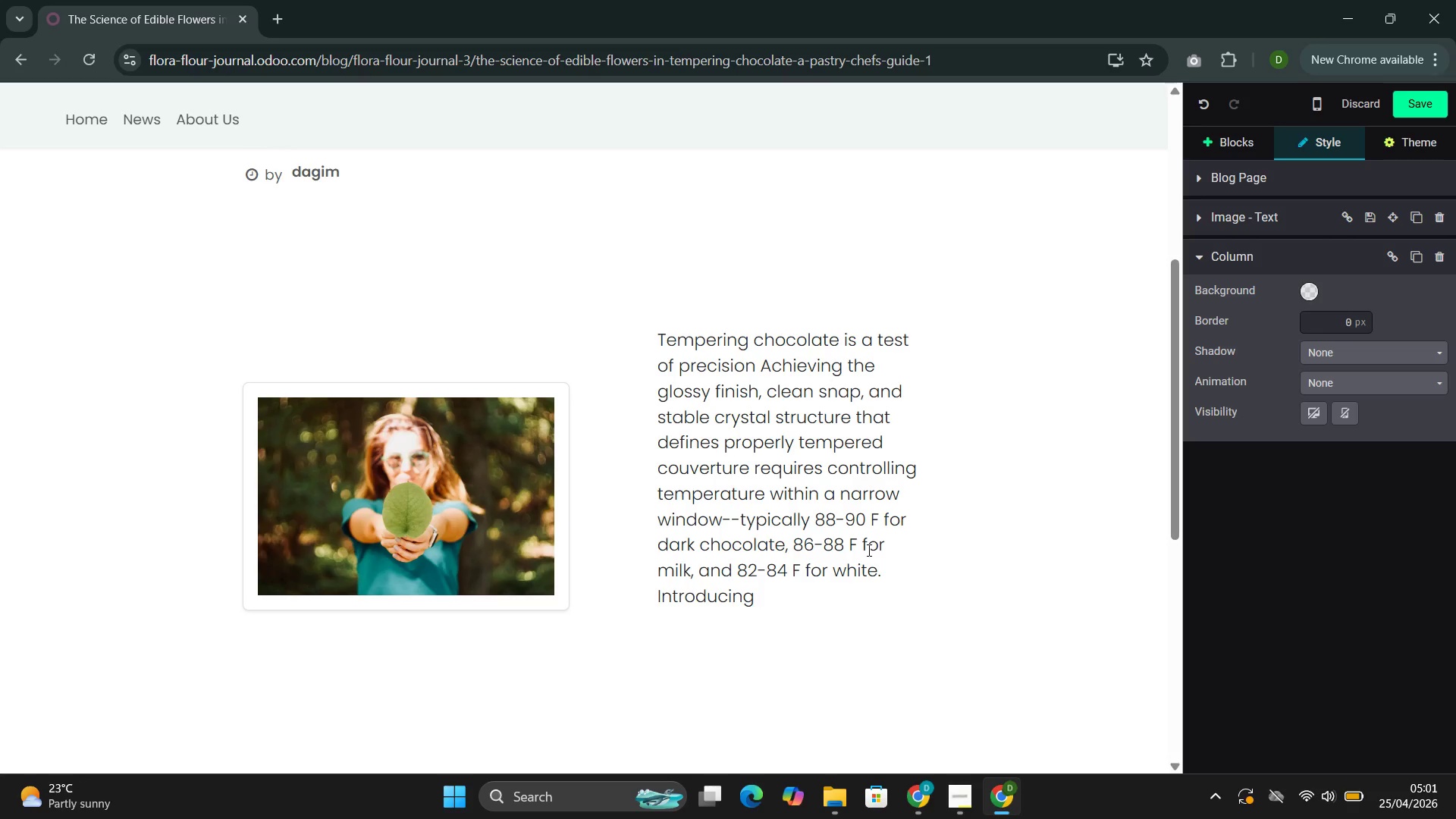 
type(botanical ele)
 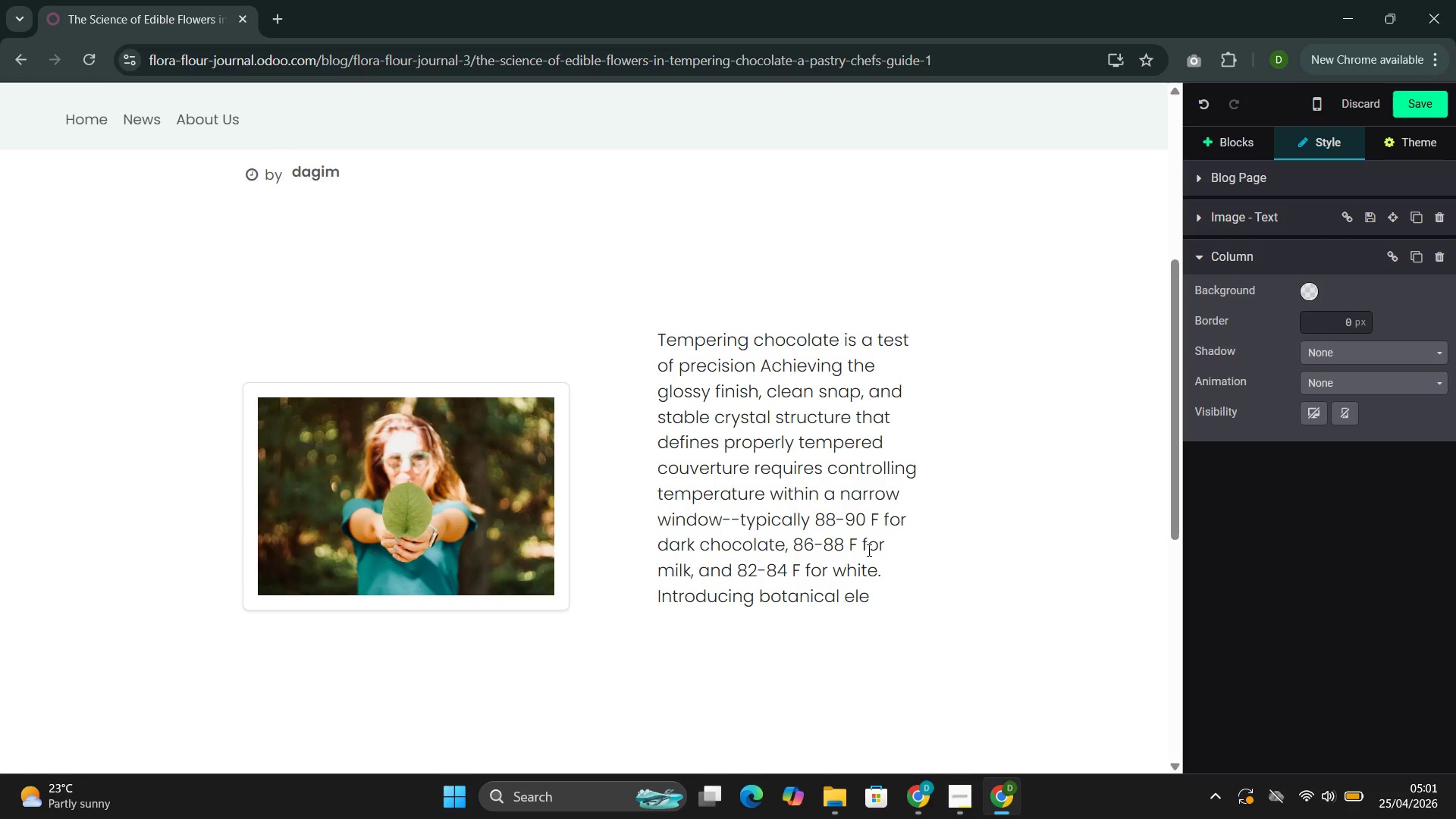 
wait(6.22)
 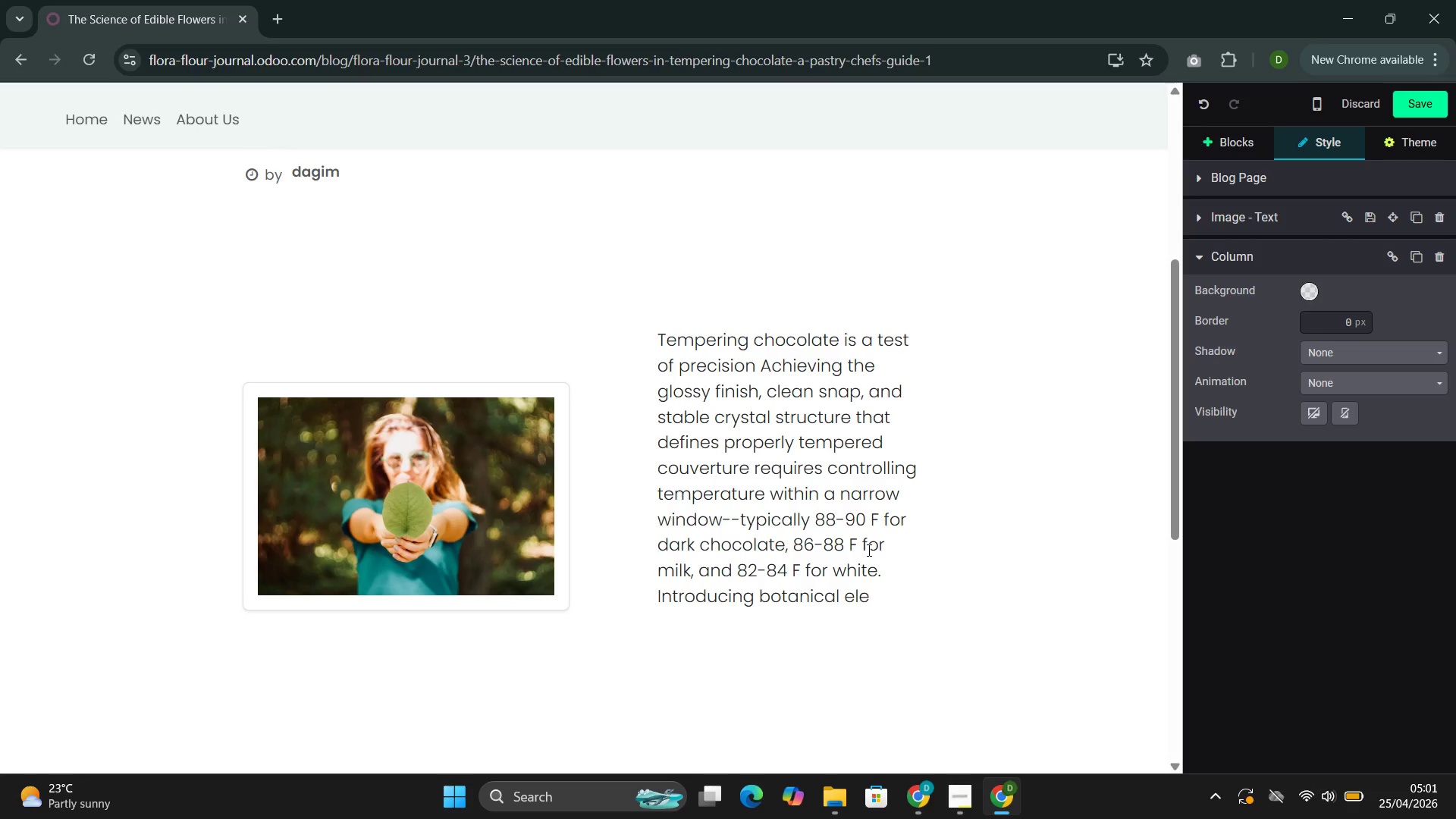 
type(,)
key(Backspace)
type(ments to this a)
 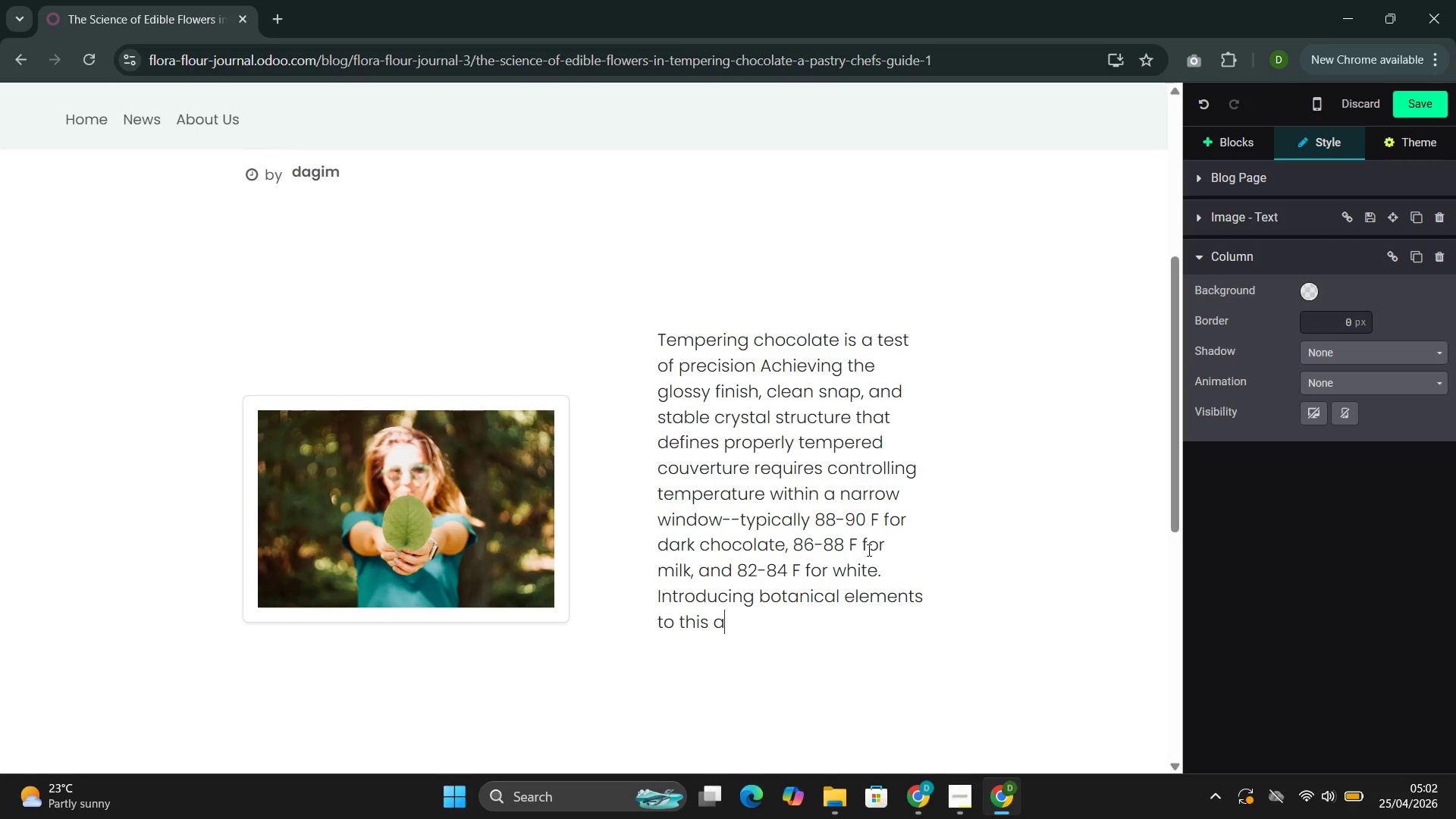 
type(lready demanding  )
key(Backspace)
key(Backspace)
type( process adds variables that )
 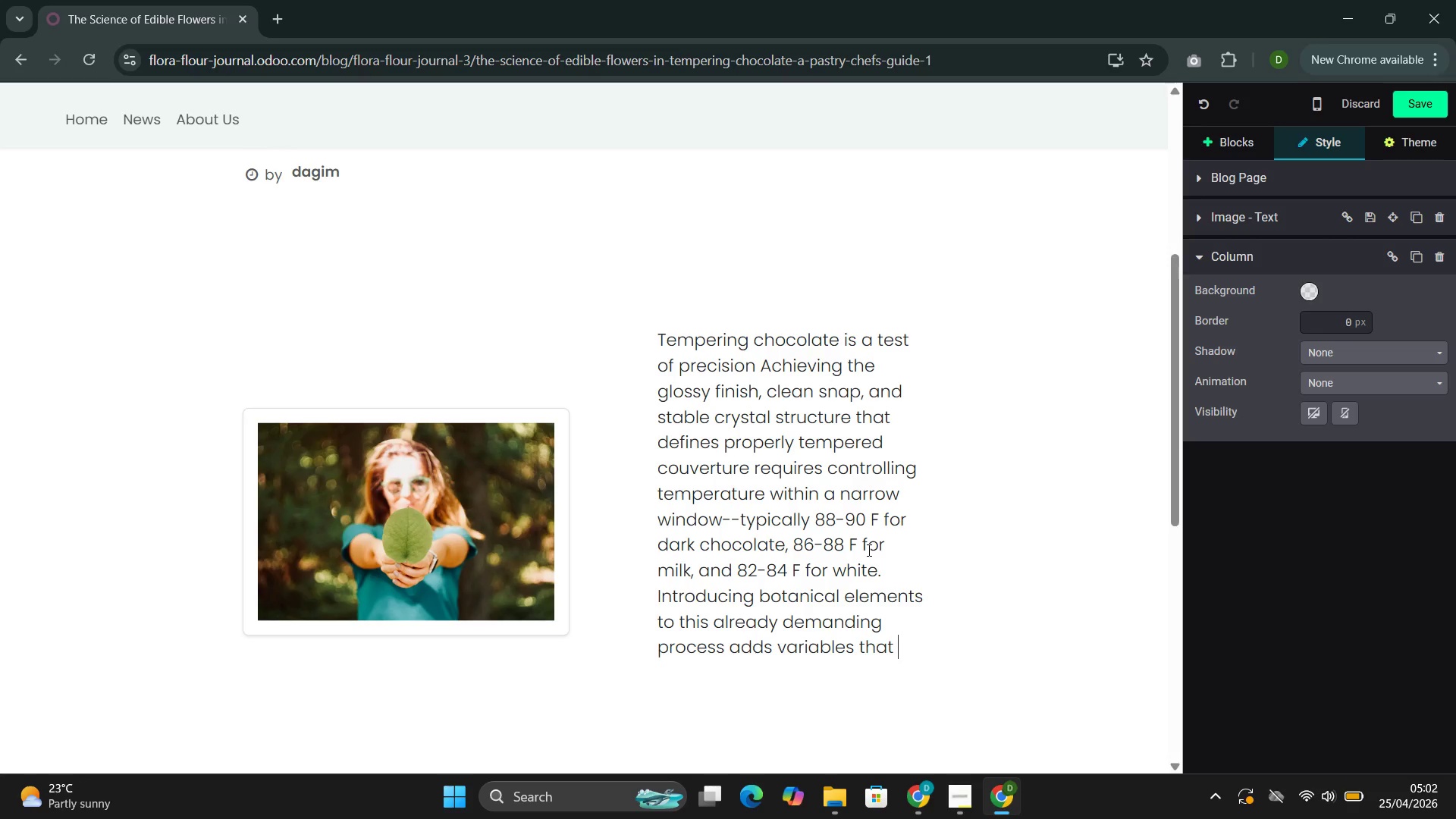 
wait(7.12)
 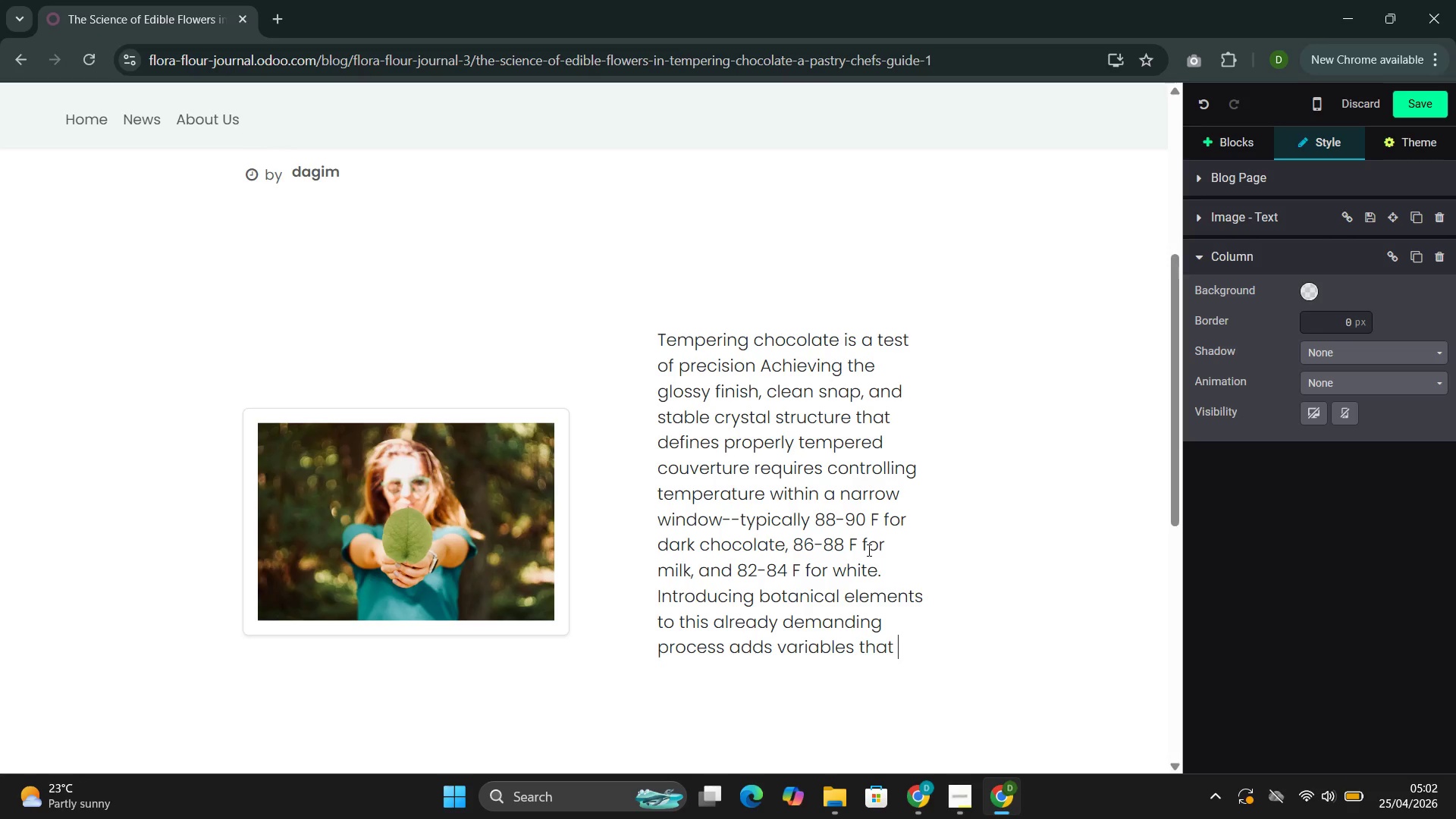 
type(can compromise the entire bath)
 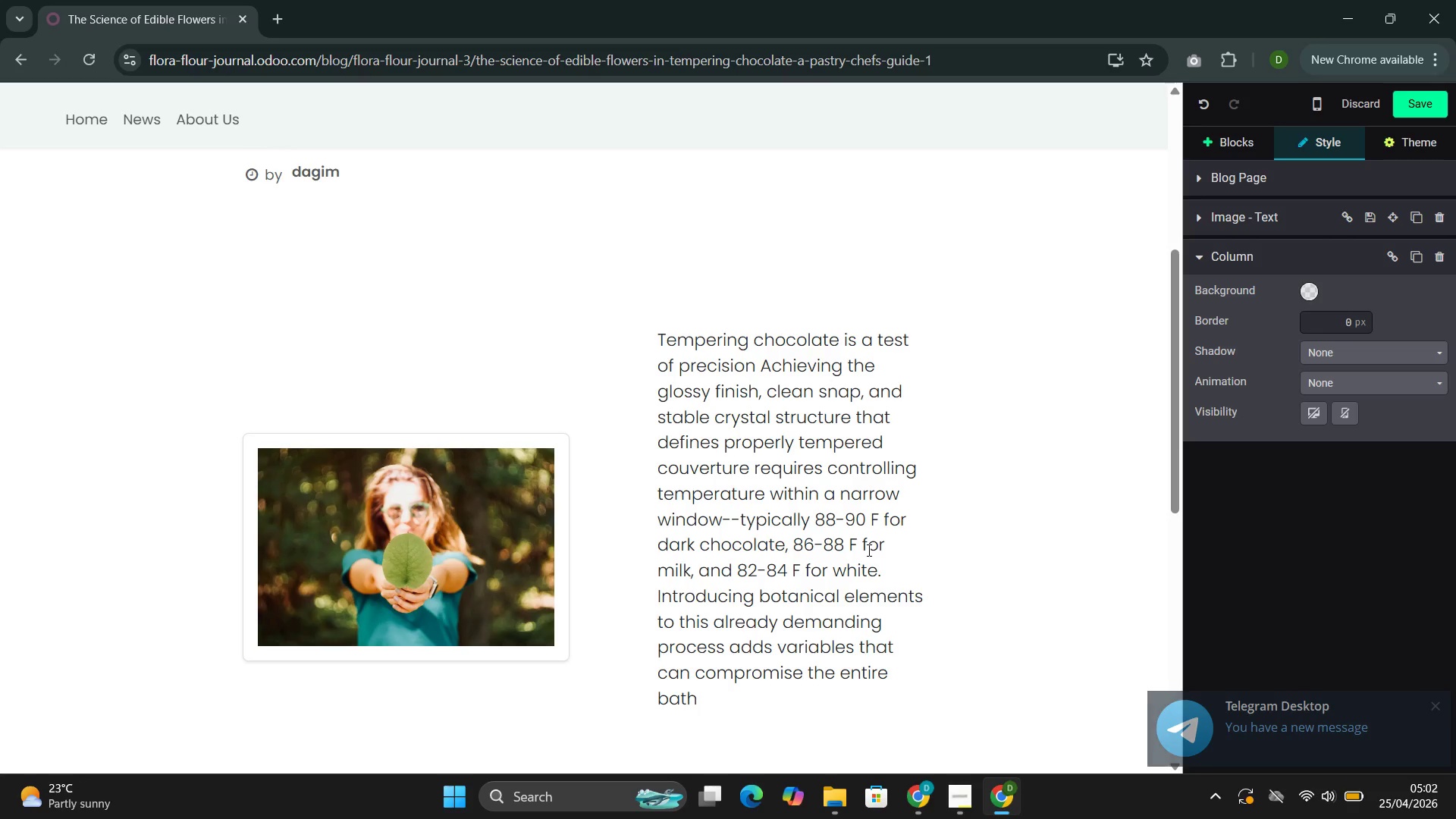 
key(ArrowLeft)
 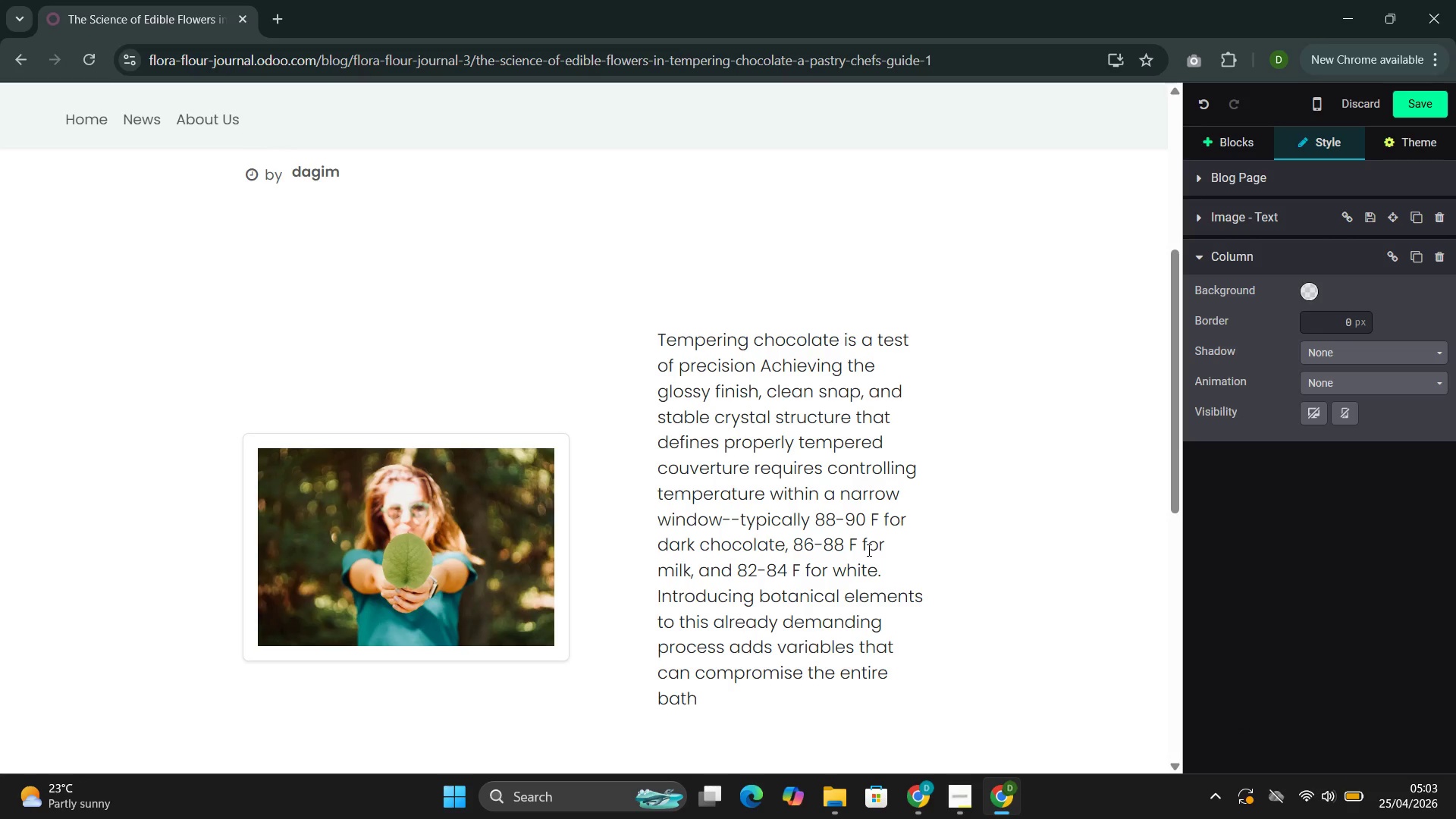 
key(C)
 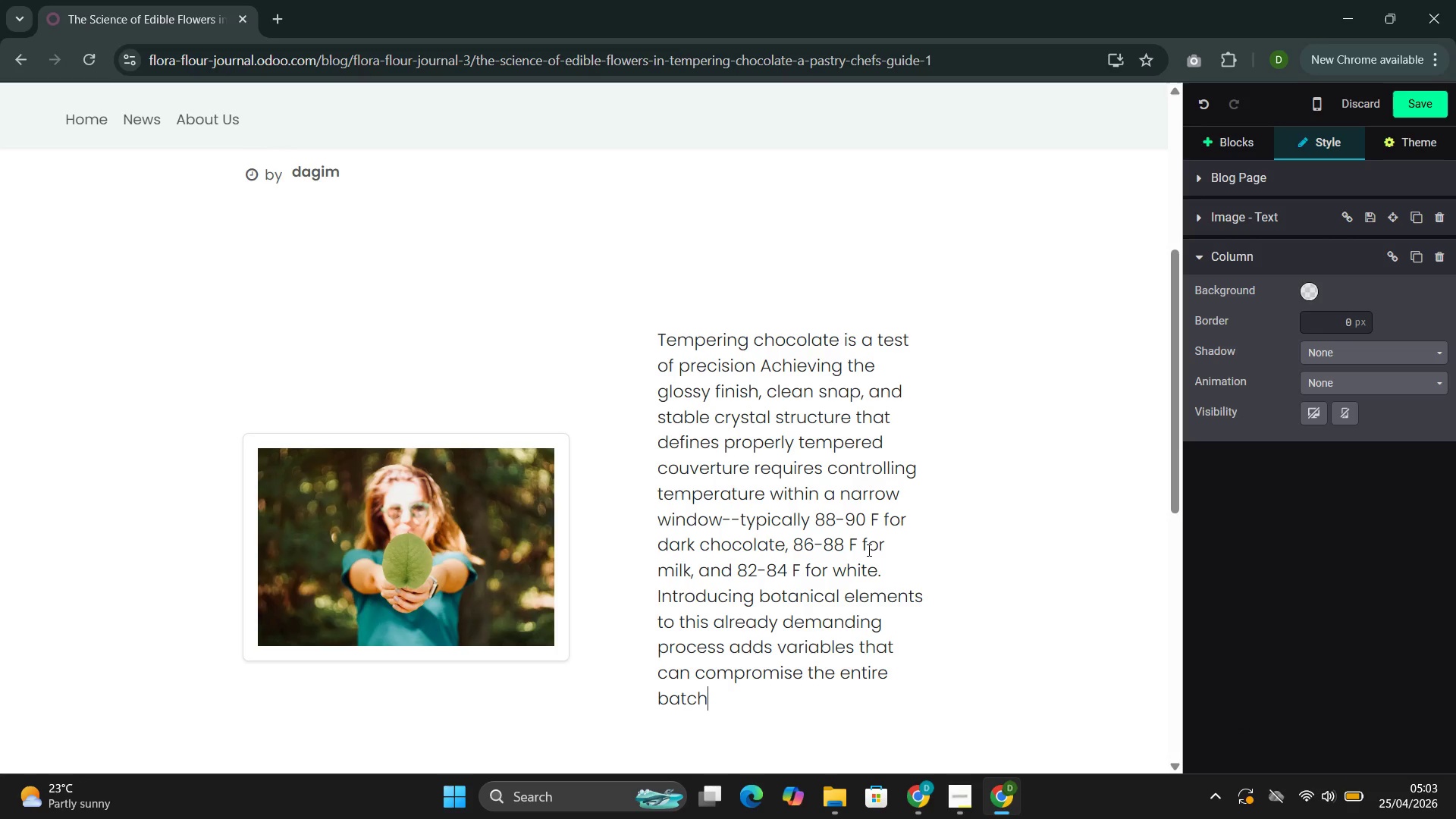 
key(ArrowRight)
 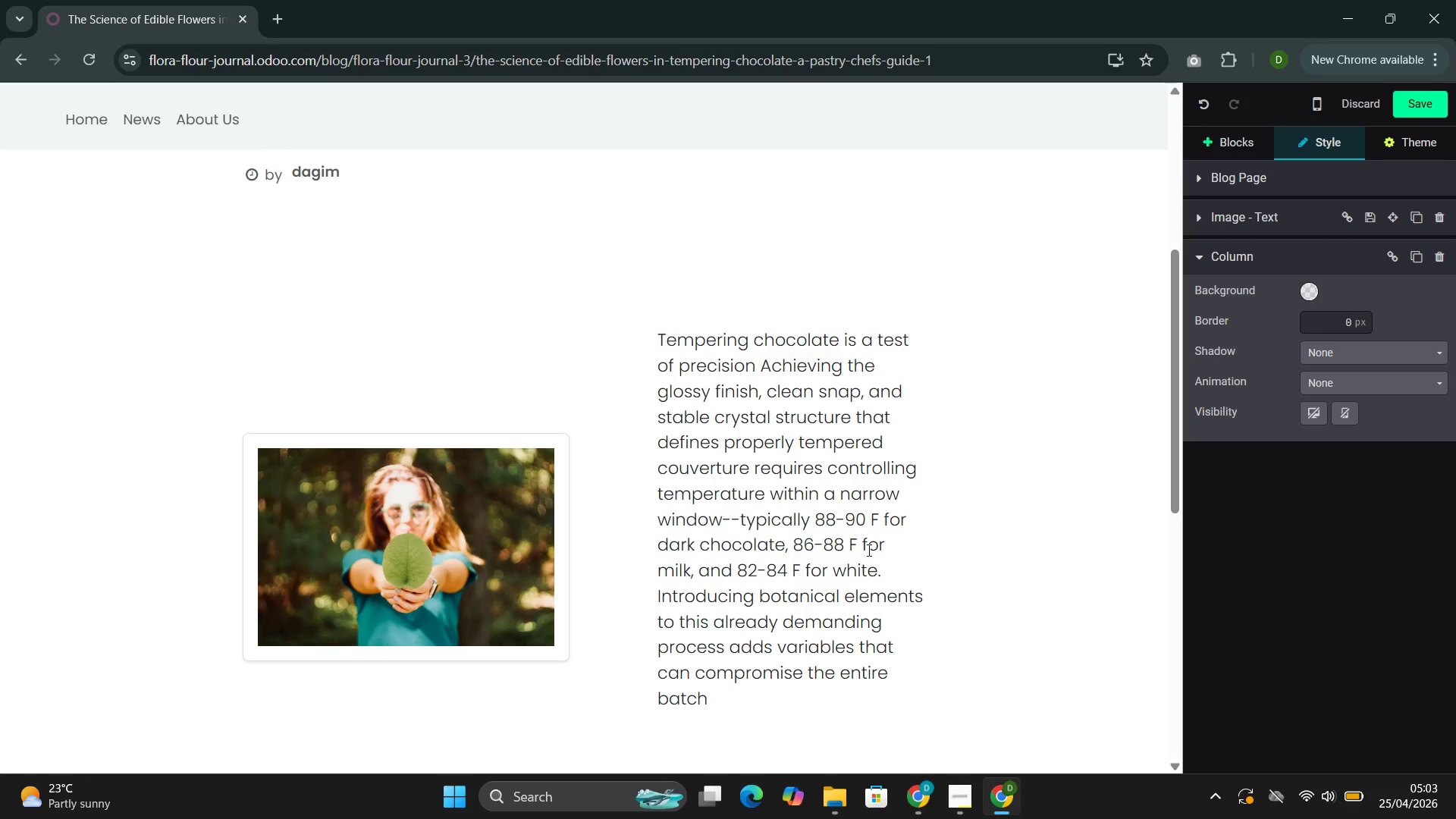 
key(Period)
 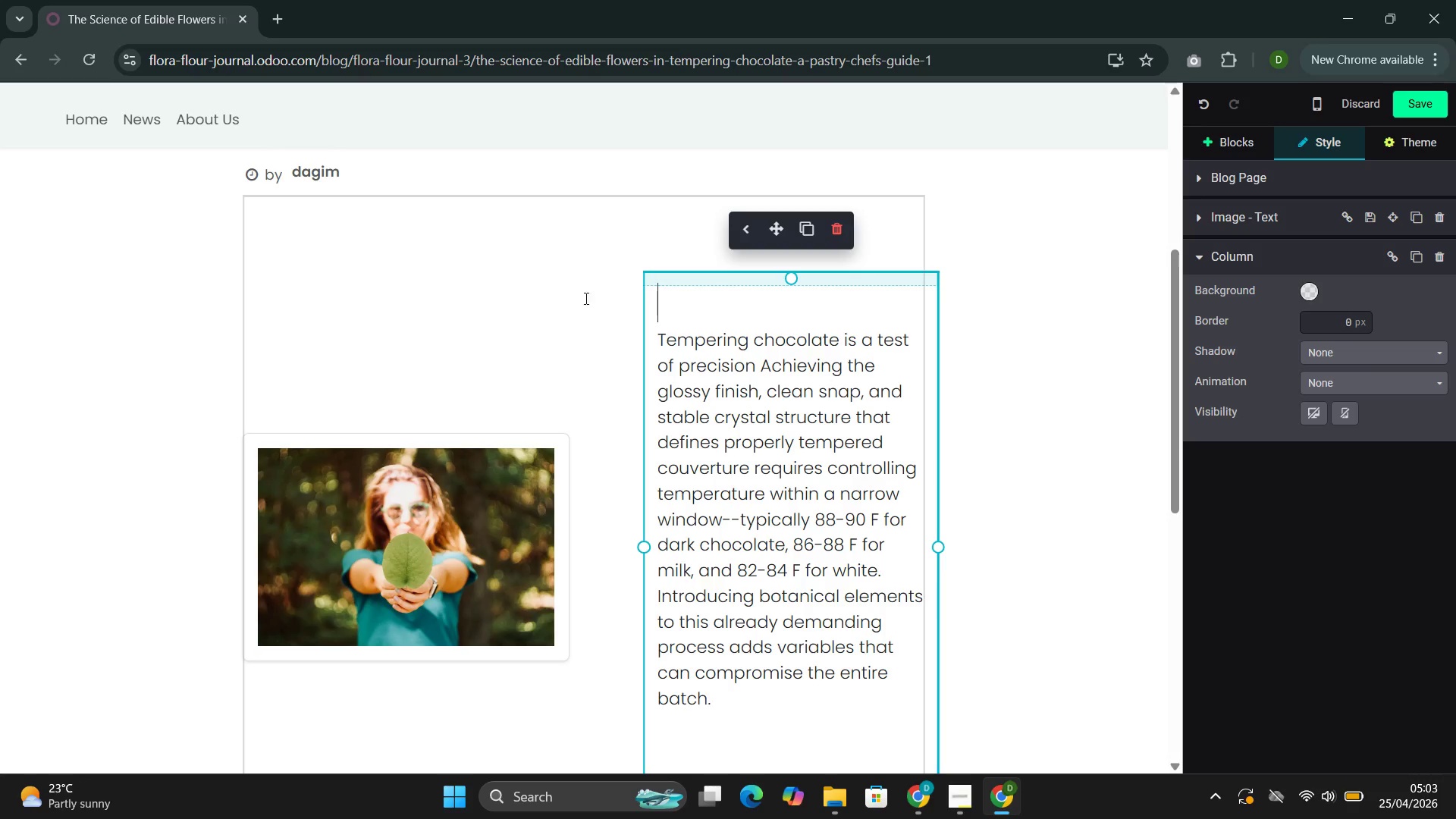 
wait(9.25)
 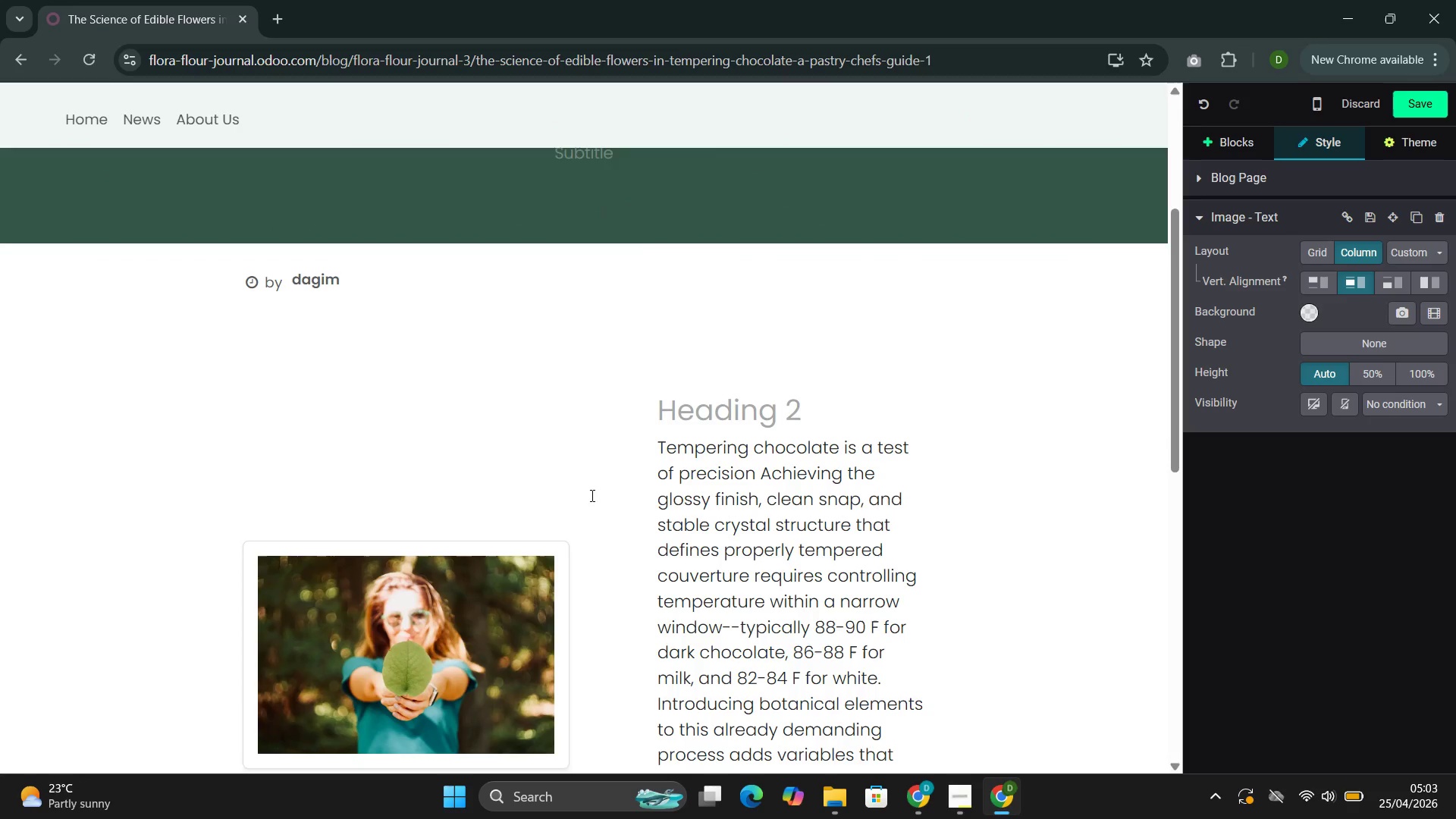 
left_click([590, 485])
 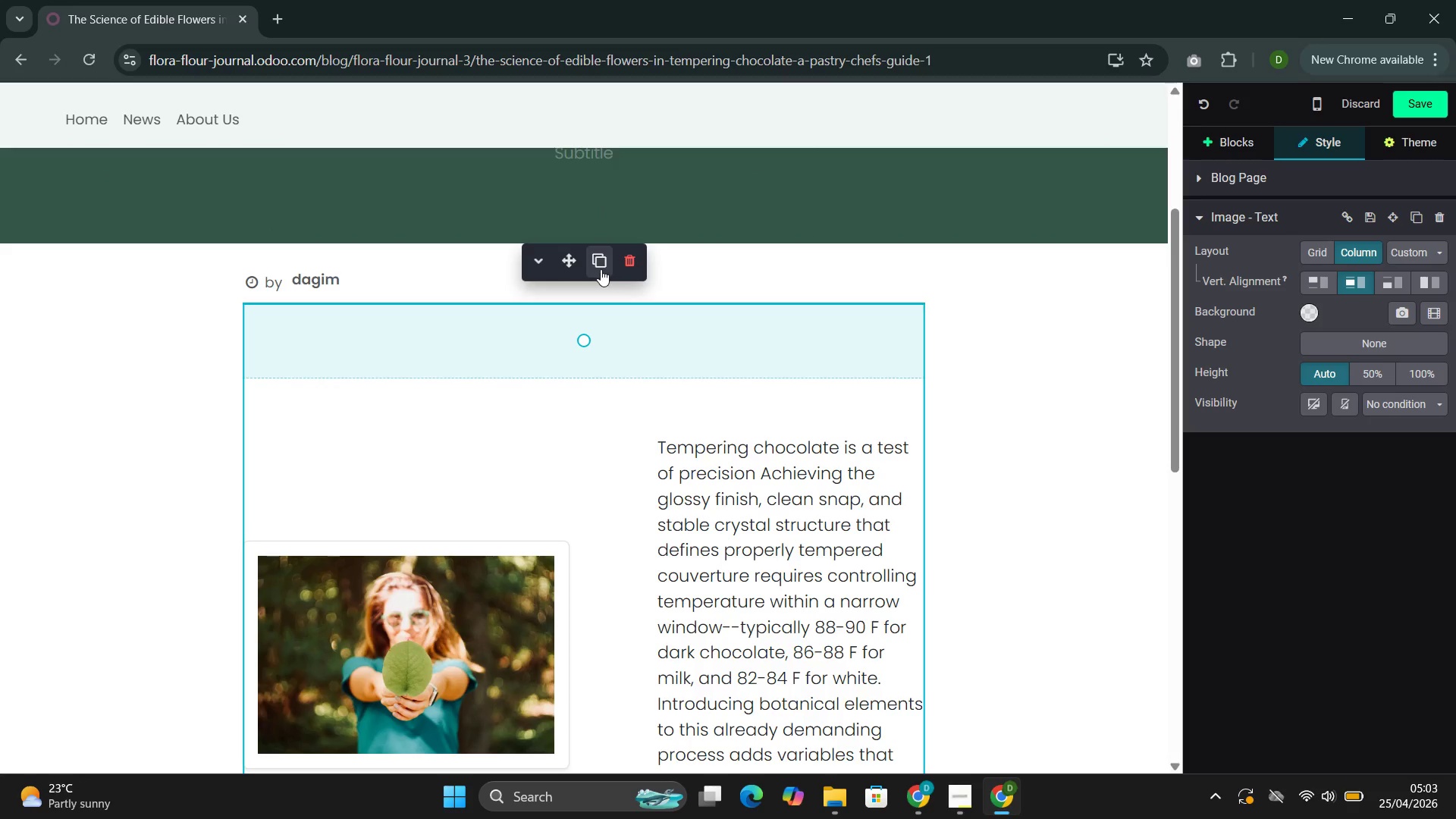 
scroll: coordinate [593, 447], scroll_direction: none, amount: 0.0
 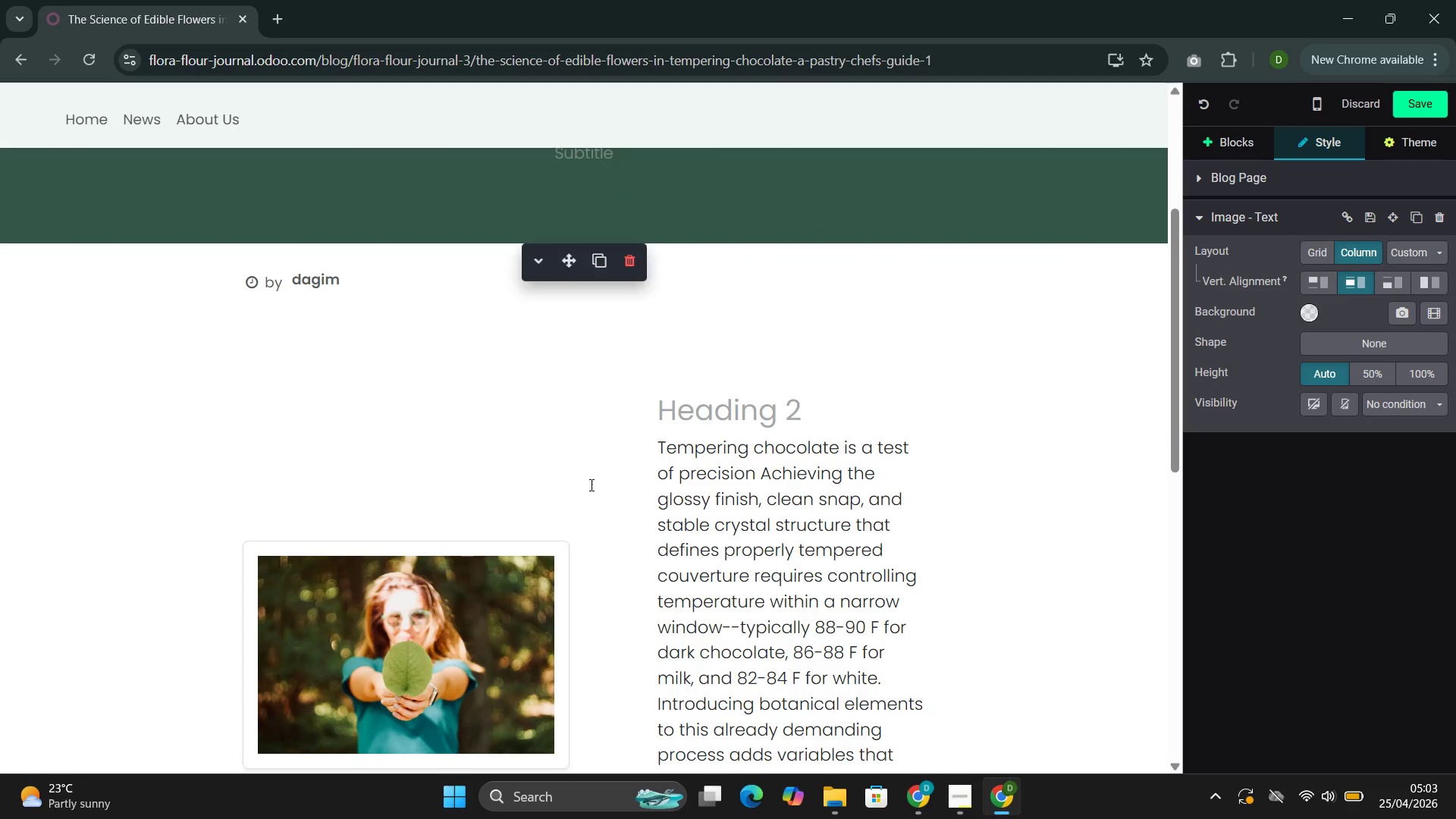 
left_click([601, 268])
 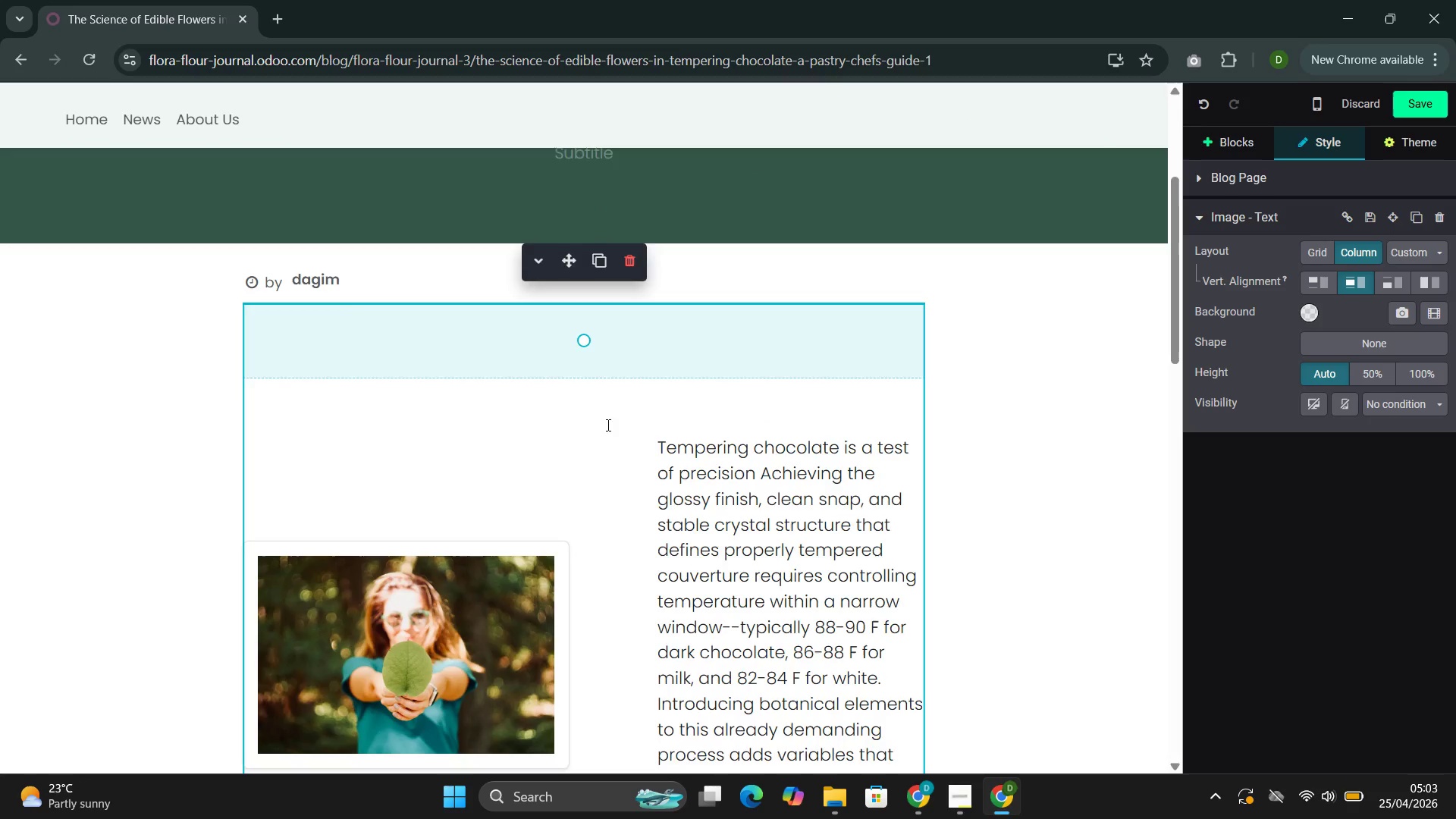 
scroll: coordinate [607, 435], scroll_direction: down, amount: 8.0
 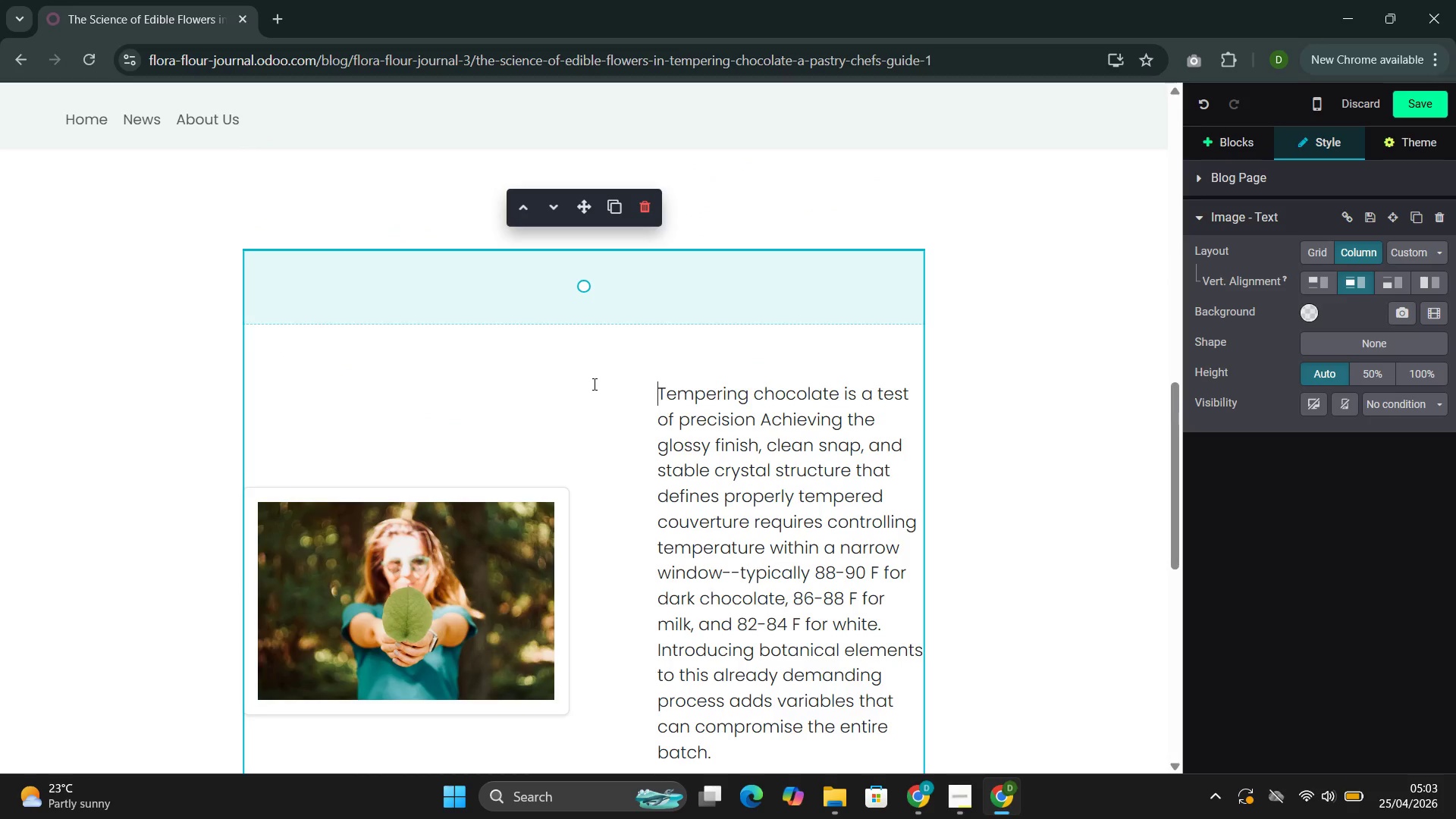 
scroll: coordinate [593, 384], scroll_direction: up, amount: 3.0
 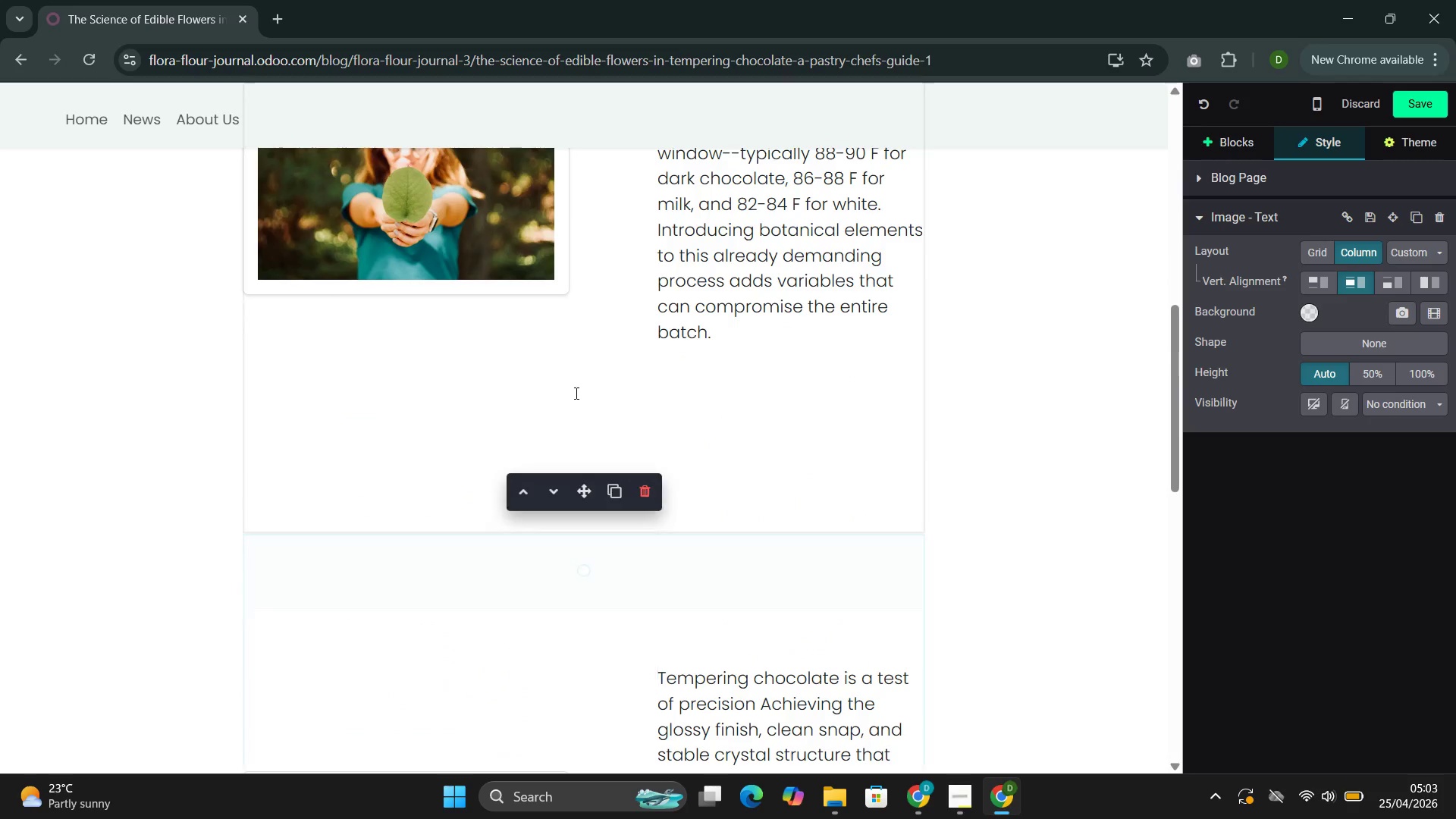 
left_click([575, 393])
 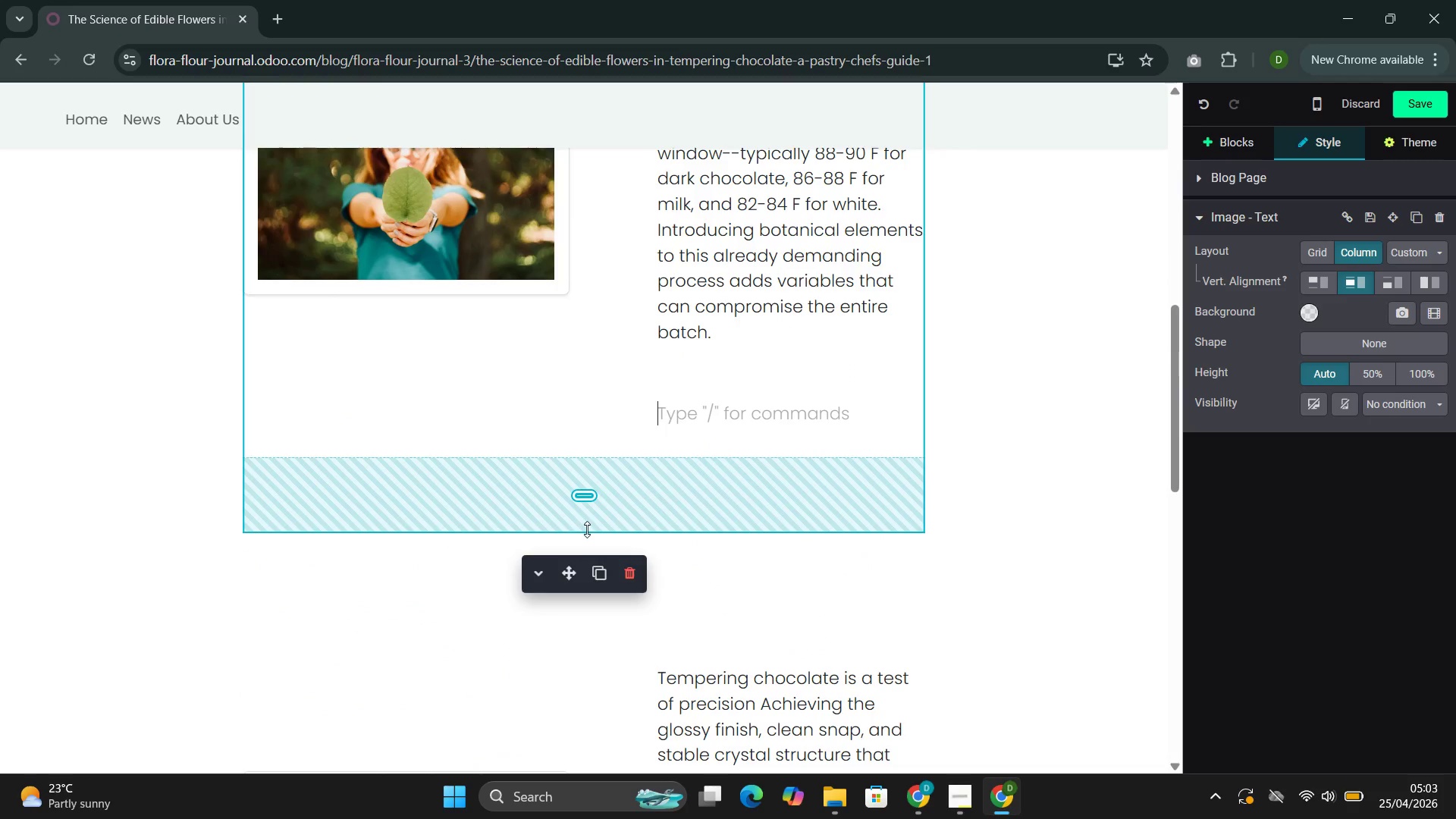 
left_click_drag(start_coordinate=[587, 528], to_coordinate=[610, 444])
 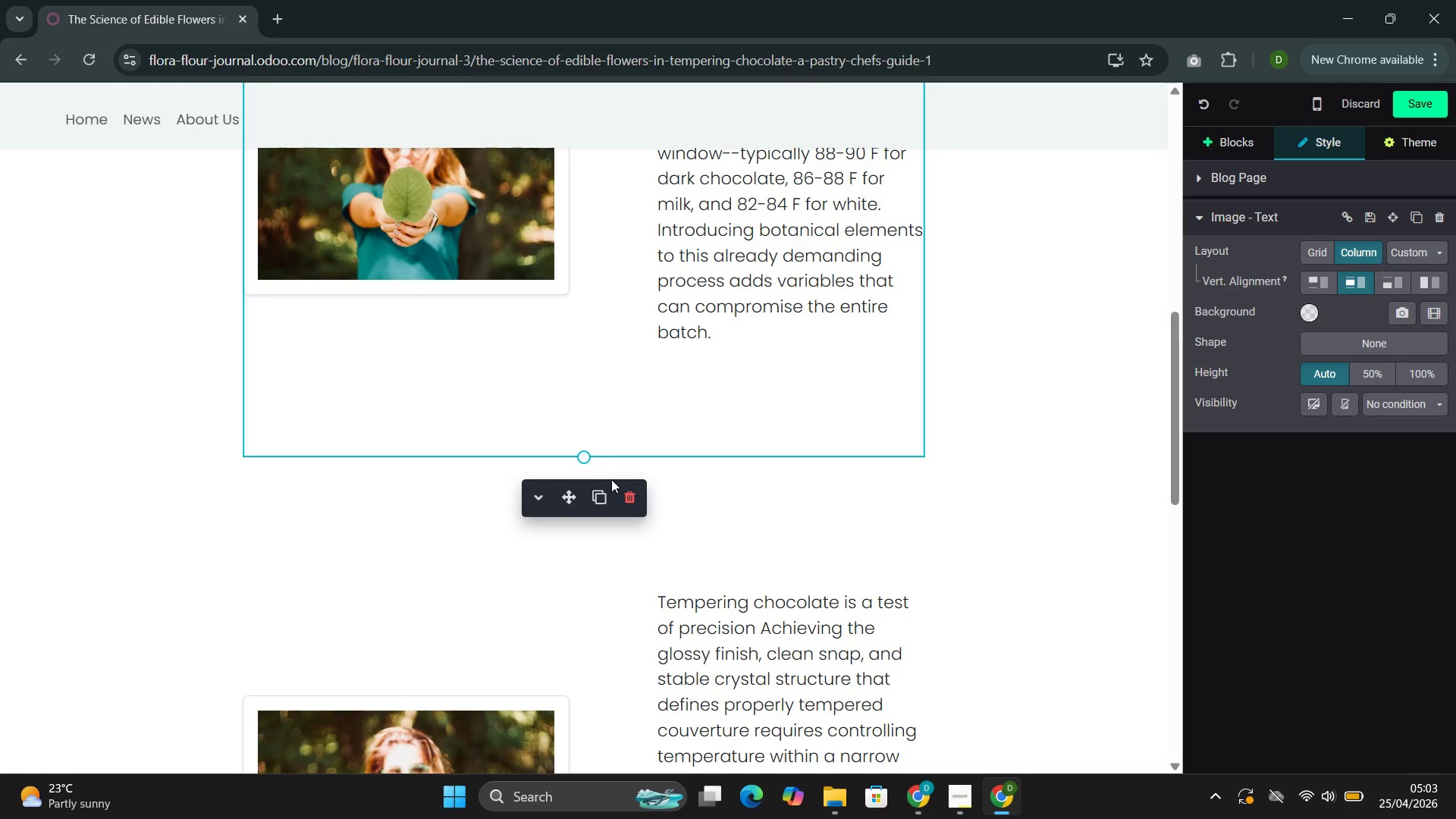 
scroll: coordinate [613, 485], scroll_direction: down, amount: 3.0
 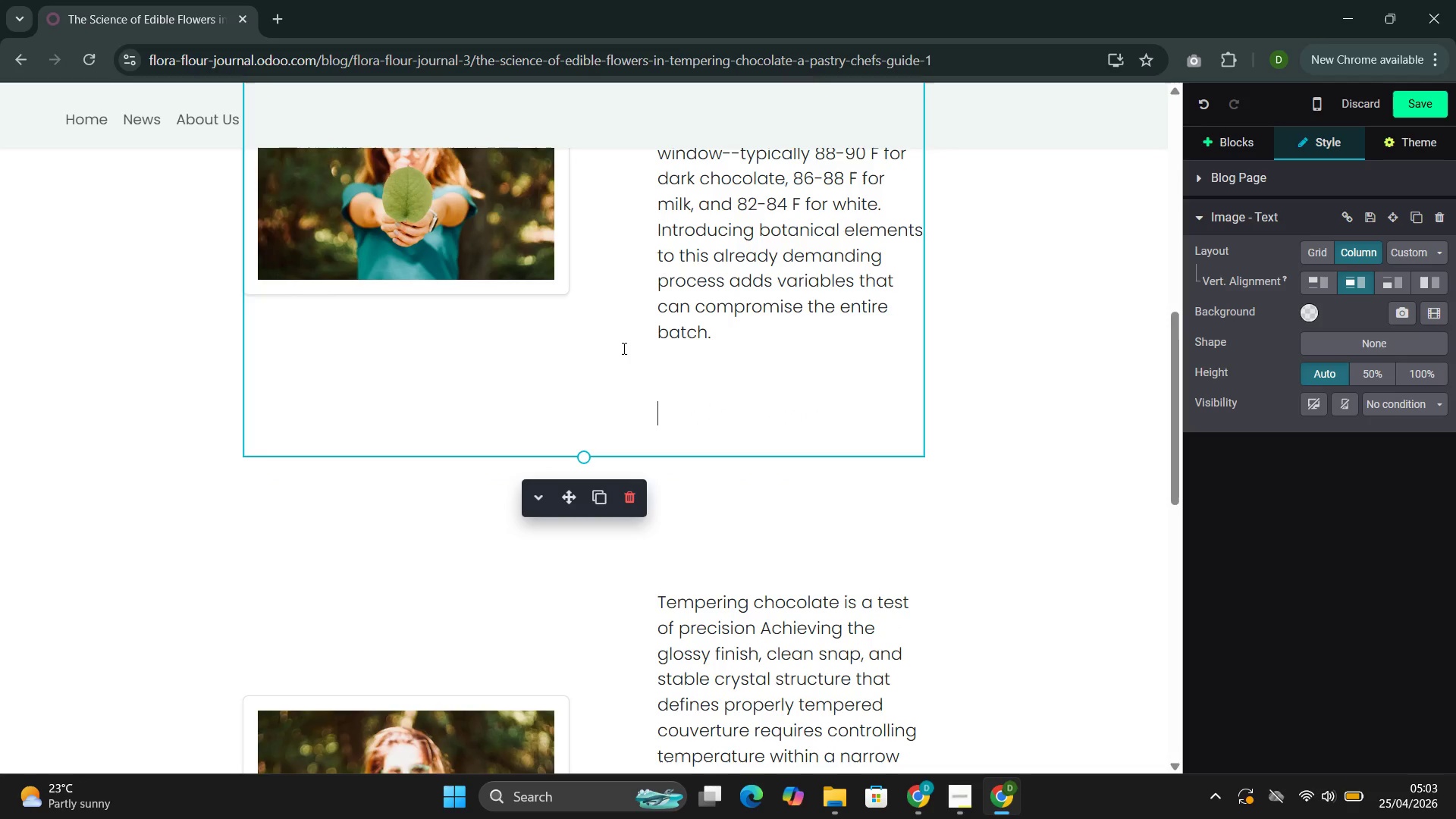 
left_click([615, 347])
 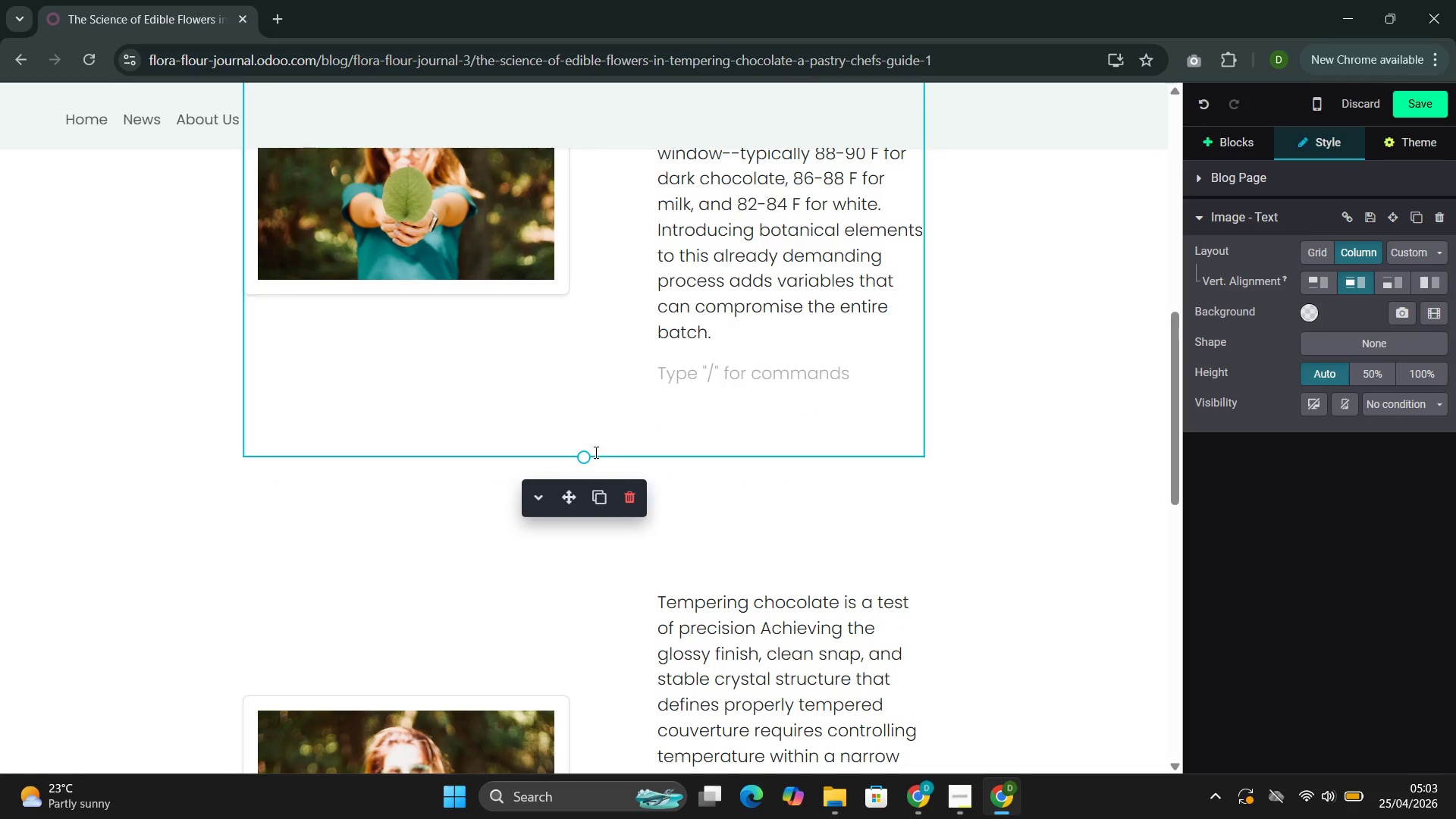 
scroll: coordinate [597, 454], scroll_direction: up, amount: 6.0
 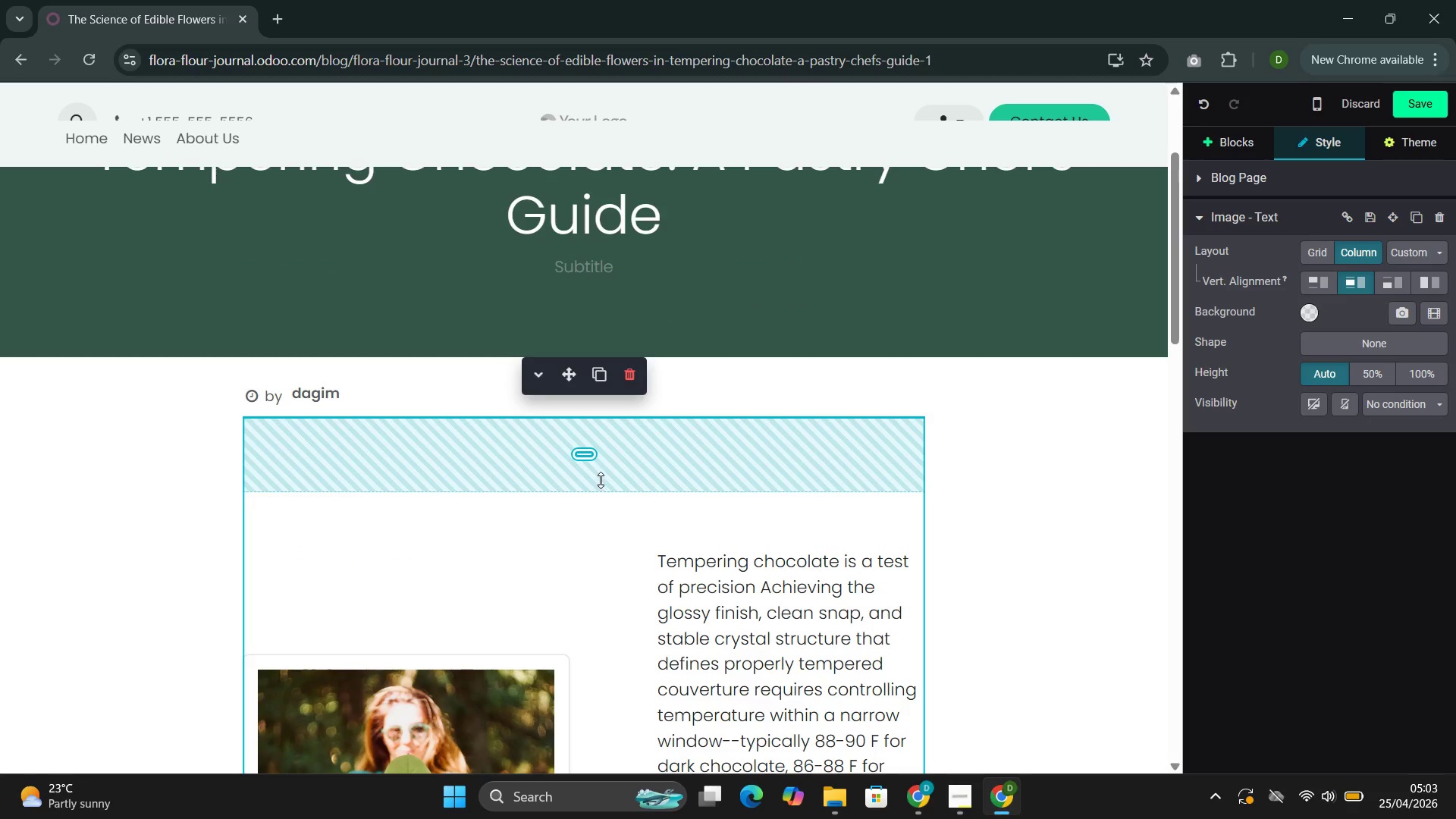 
left_click_drag(start_coordinate=[602, 483], to_coordinate=[628, 371])
 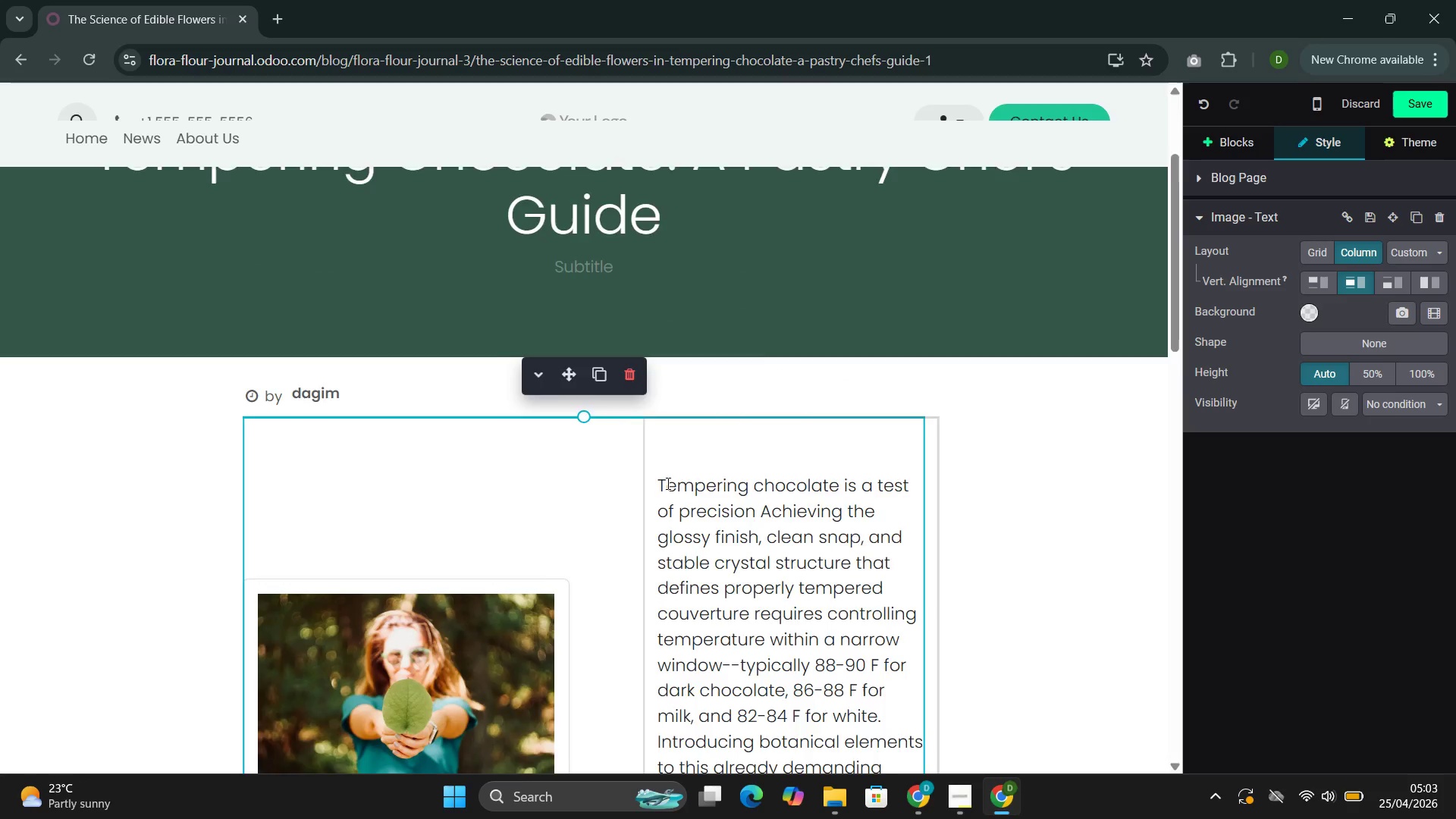 
scroll: coordinate [667, 483], scroll_direction: down, amount: 5.0
 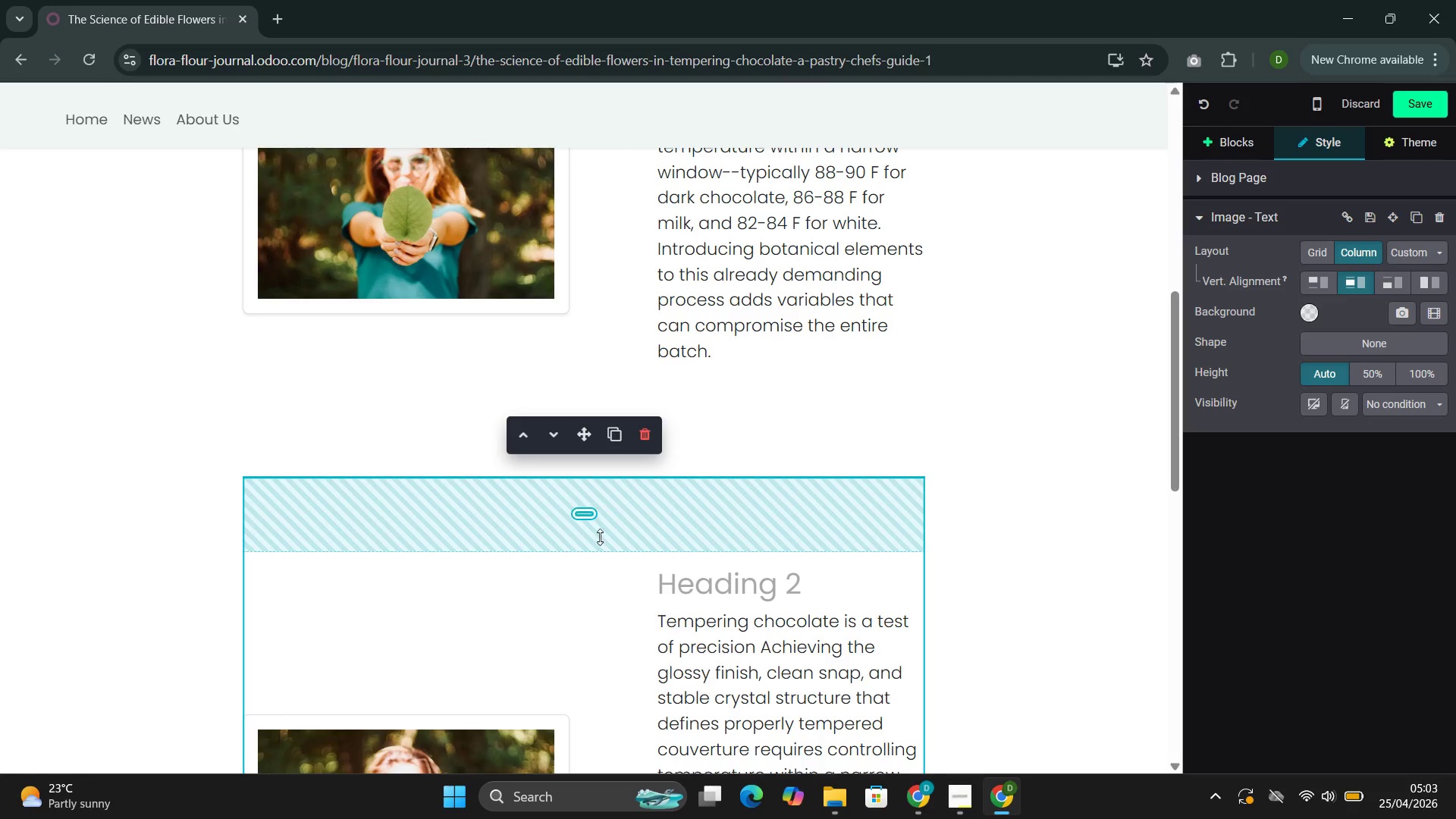 
left_click_drag(start_coordinate=[598, 548], to_coordinate=[604, 443])
 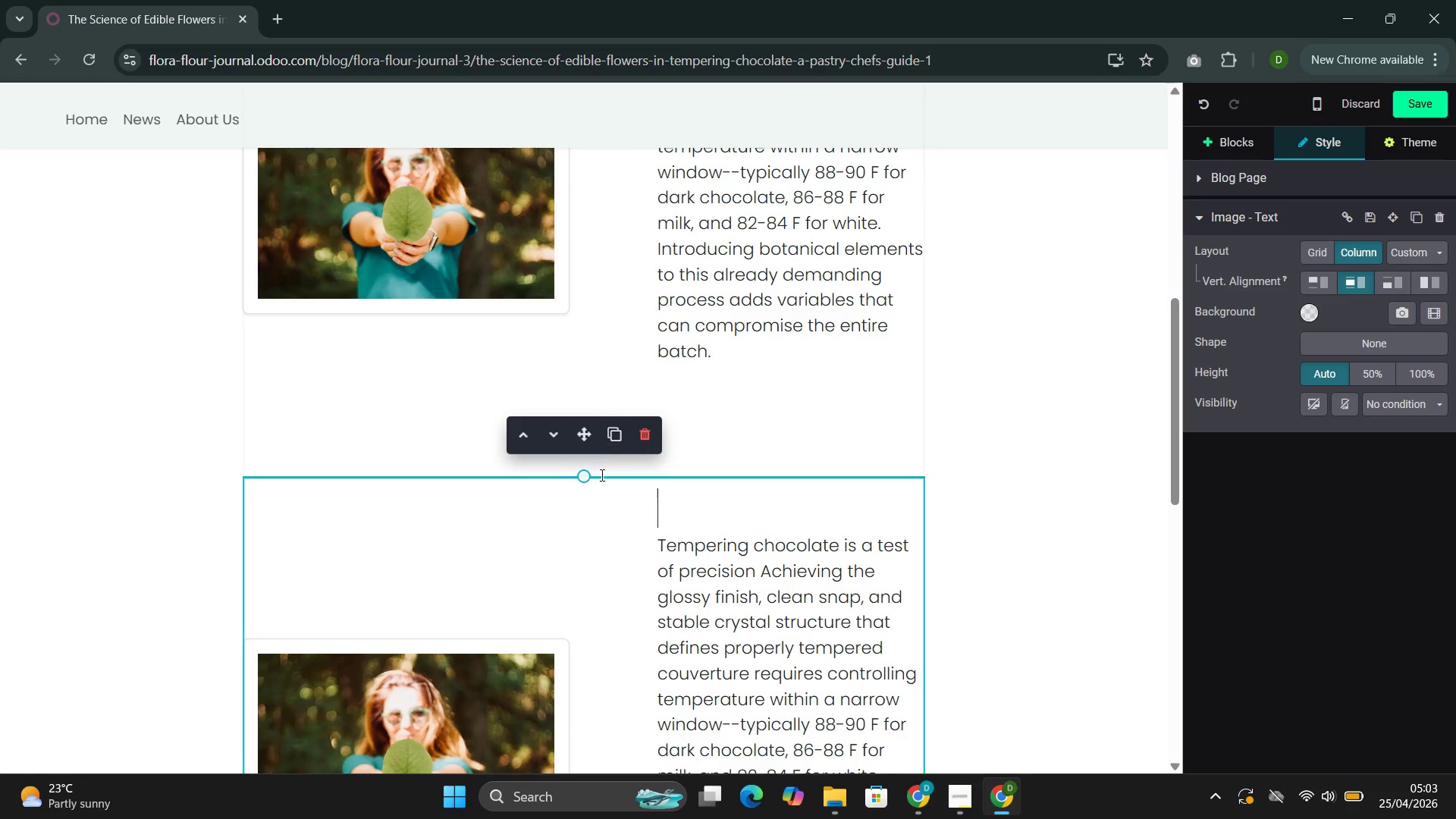 
scroll: coordinate [598, 510], scroll_direction: down, amount: 6.0
 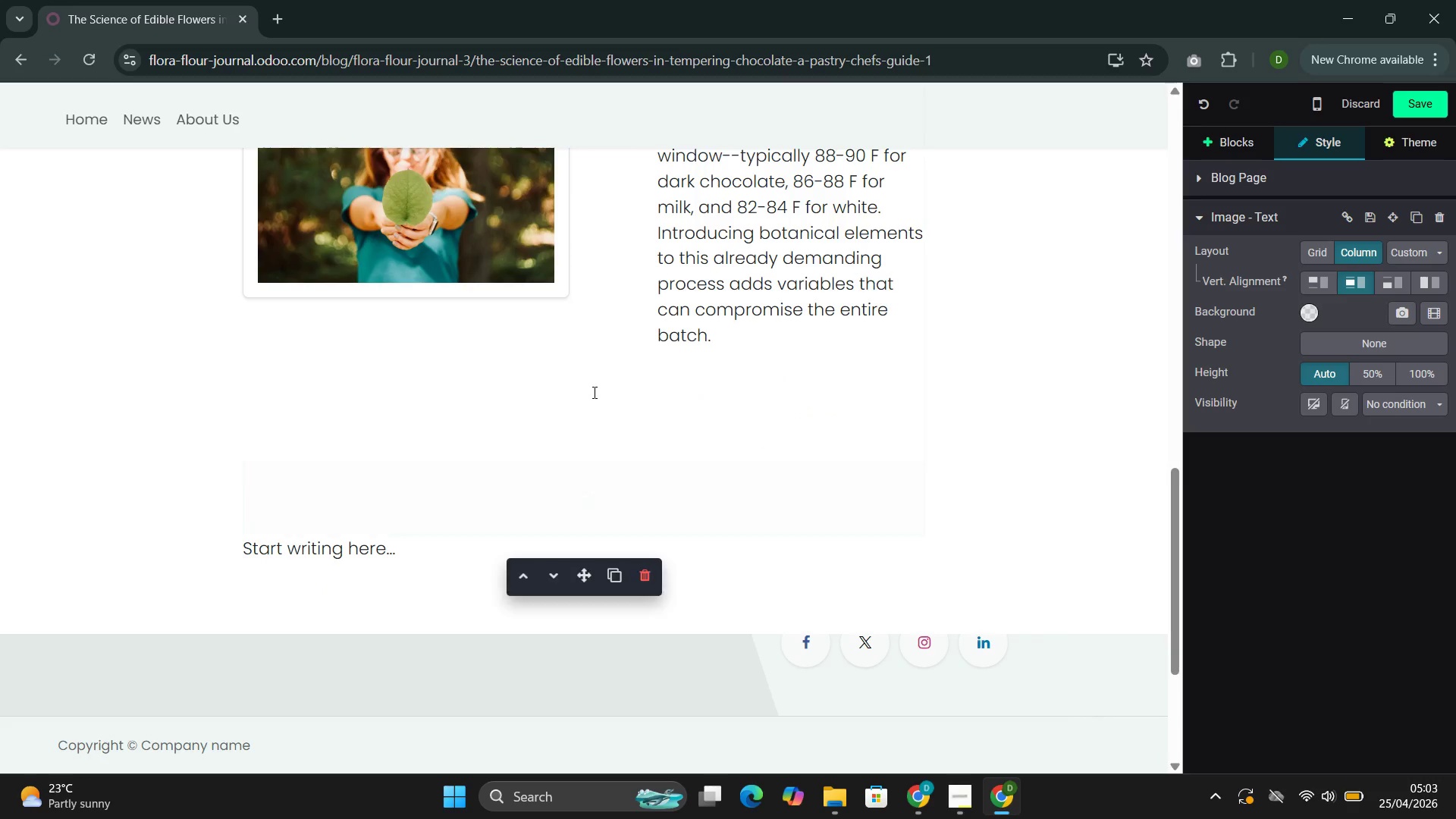 
left_click([593, 388])
 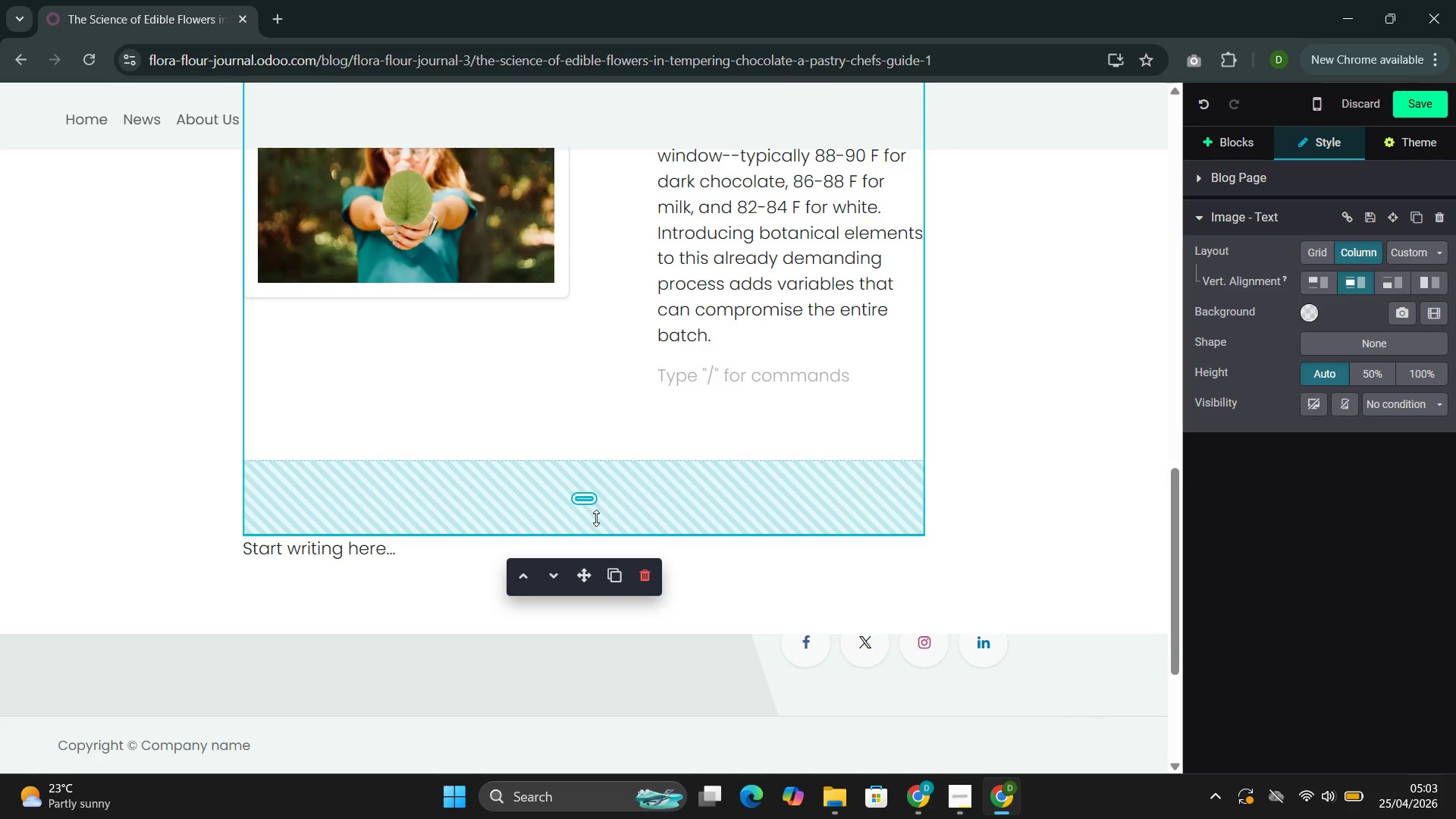 
left_click_drag(start_coordinate=[597, 519], to_coordinate=[615, 398])
 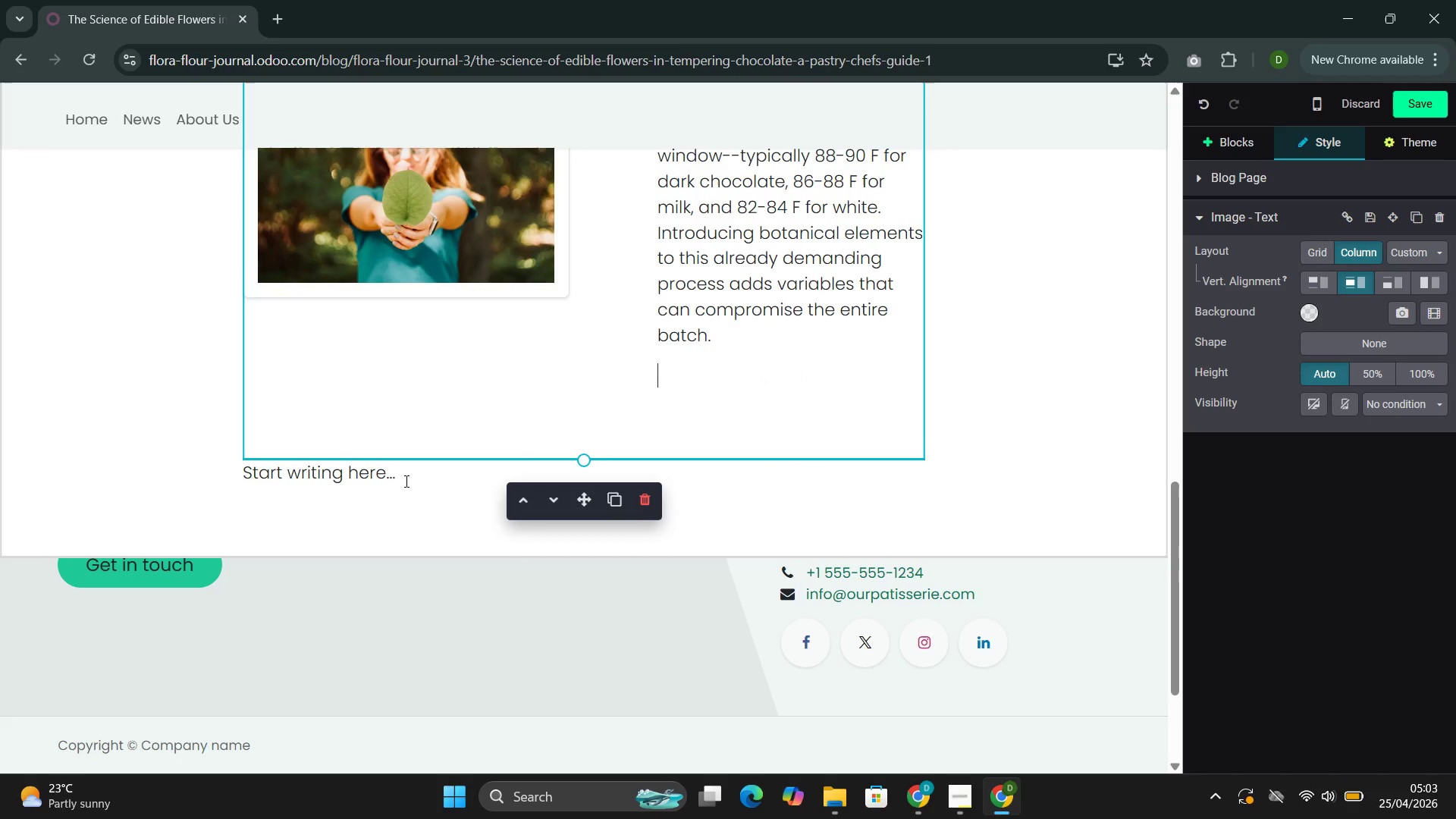 
left_click_drag(start_coordinate=[405, 481], to_coordinate=[287, 483])
 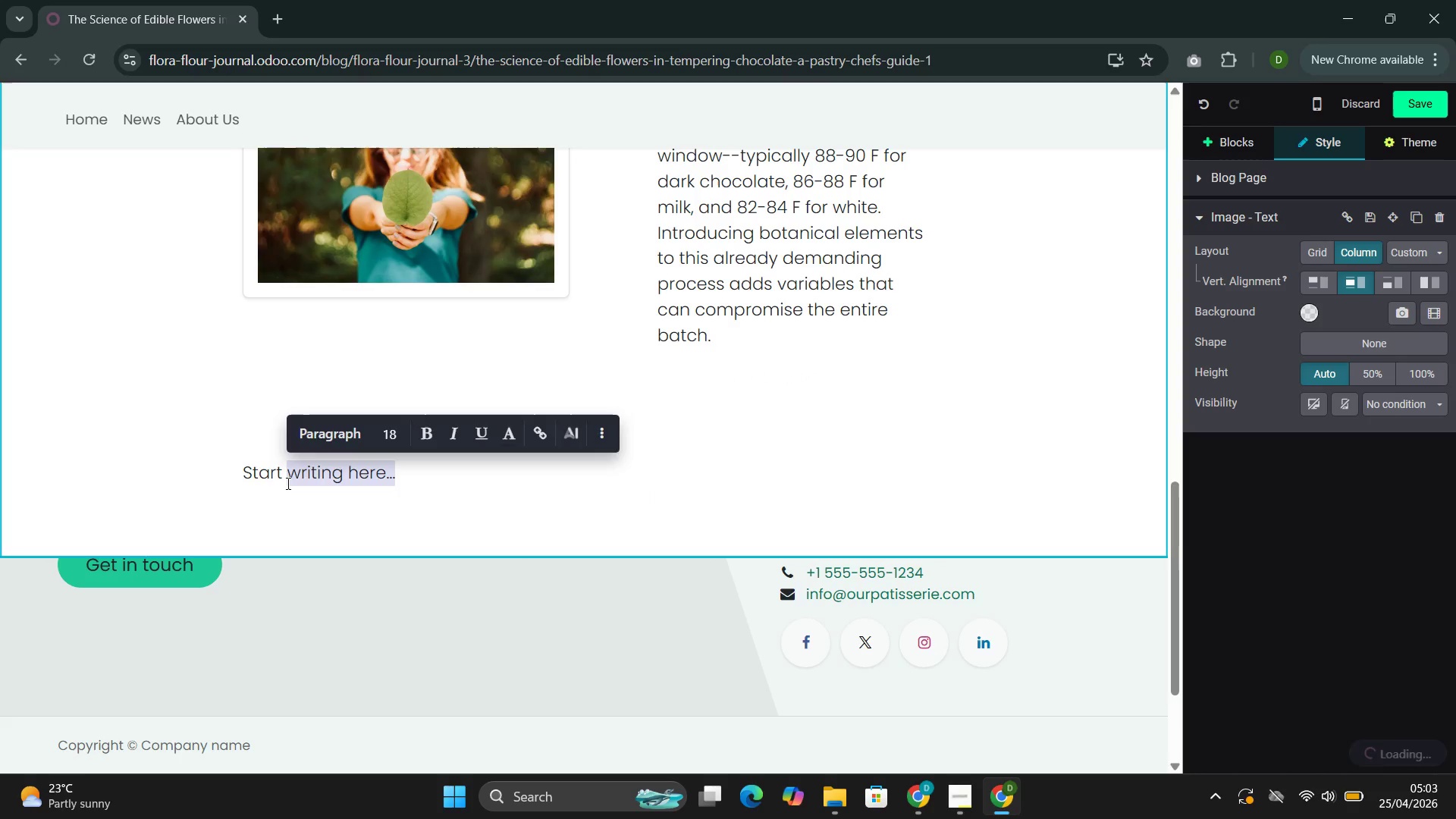 
key(Backspace)
 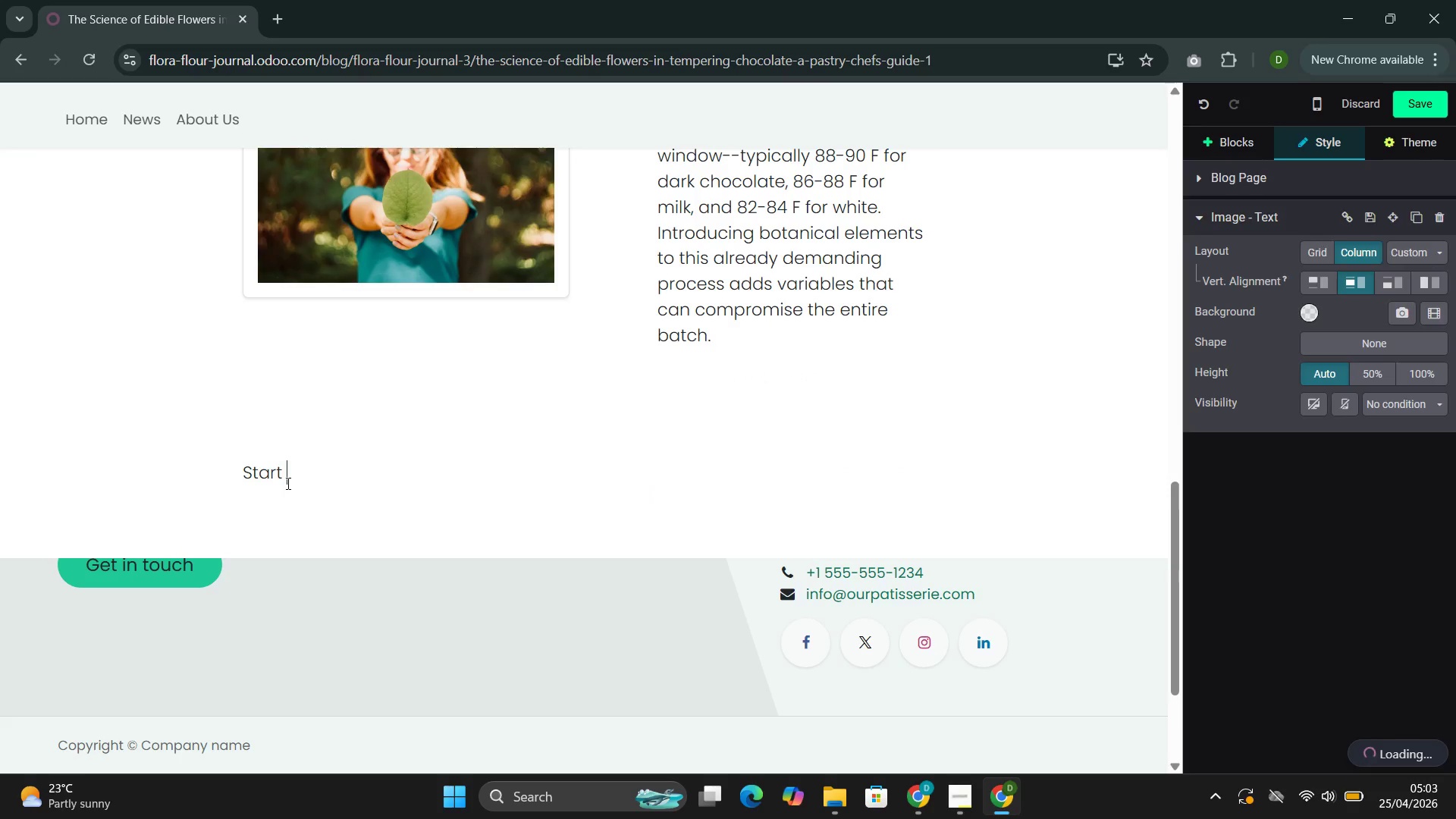 
key(Backspace)
 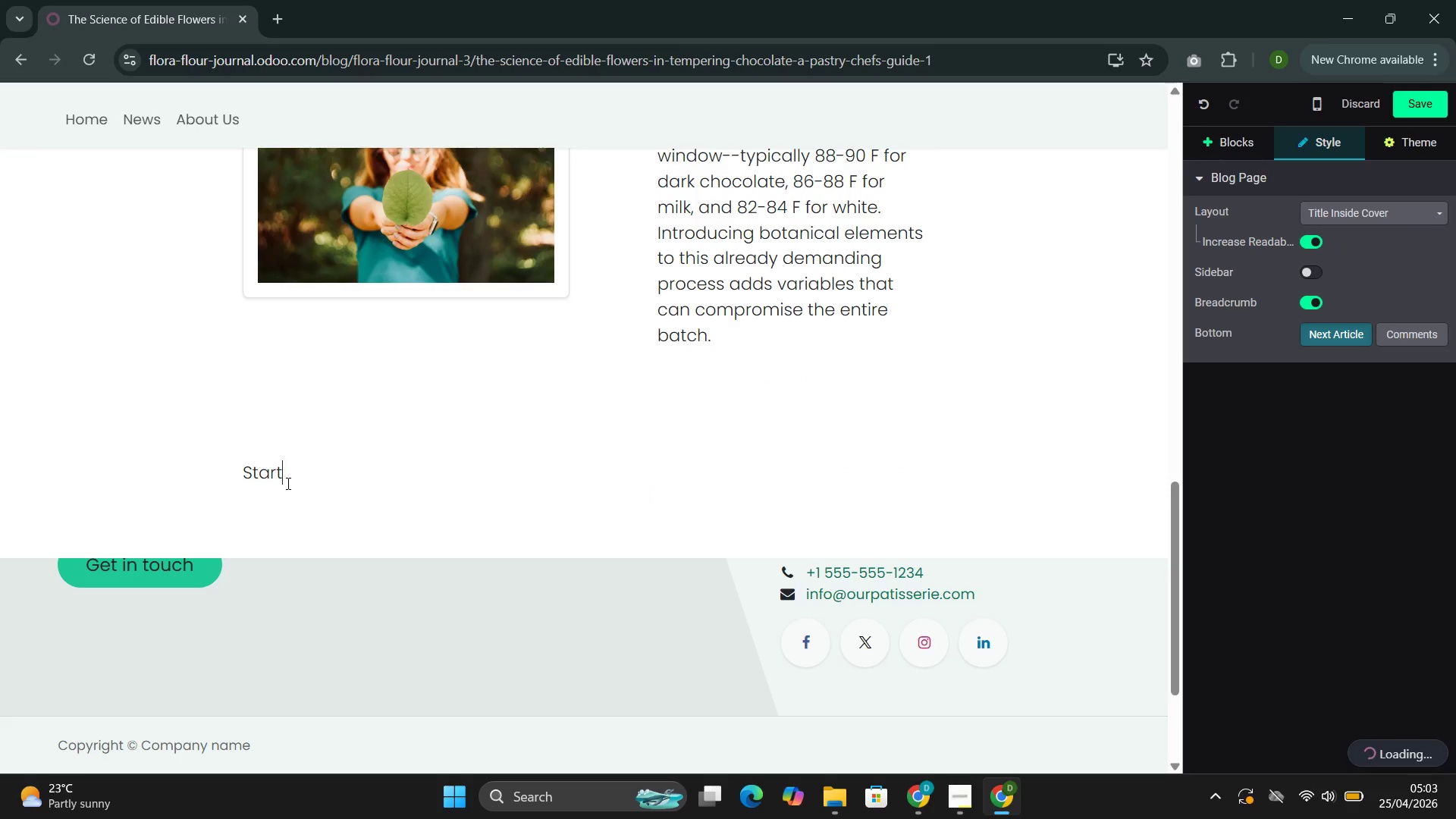 
key(Backspace)
 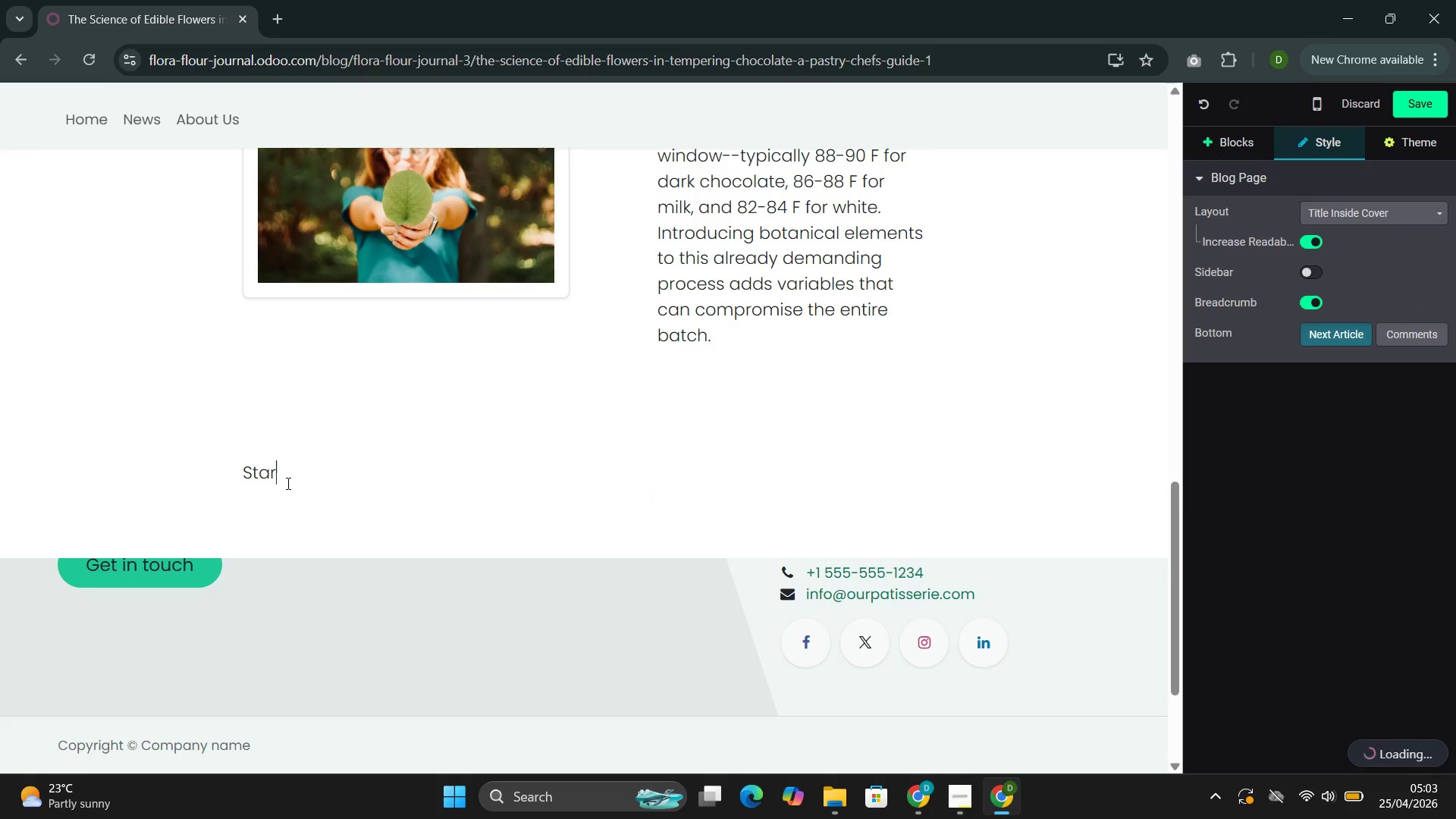 
key(Backspace)
 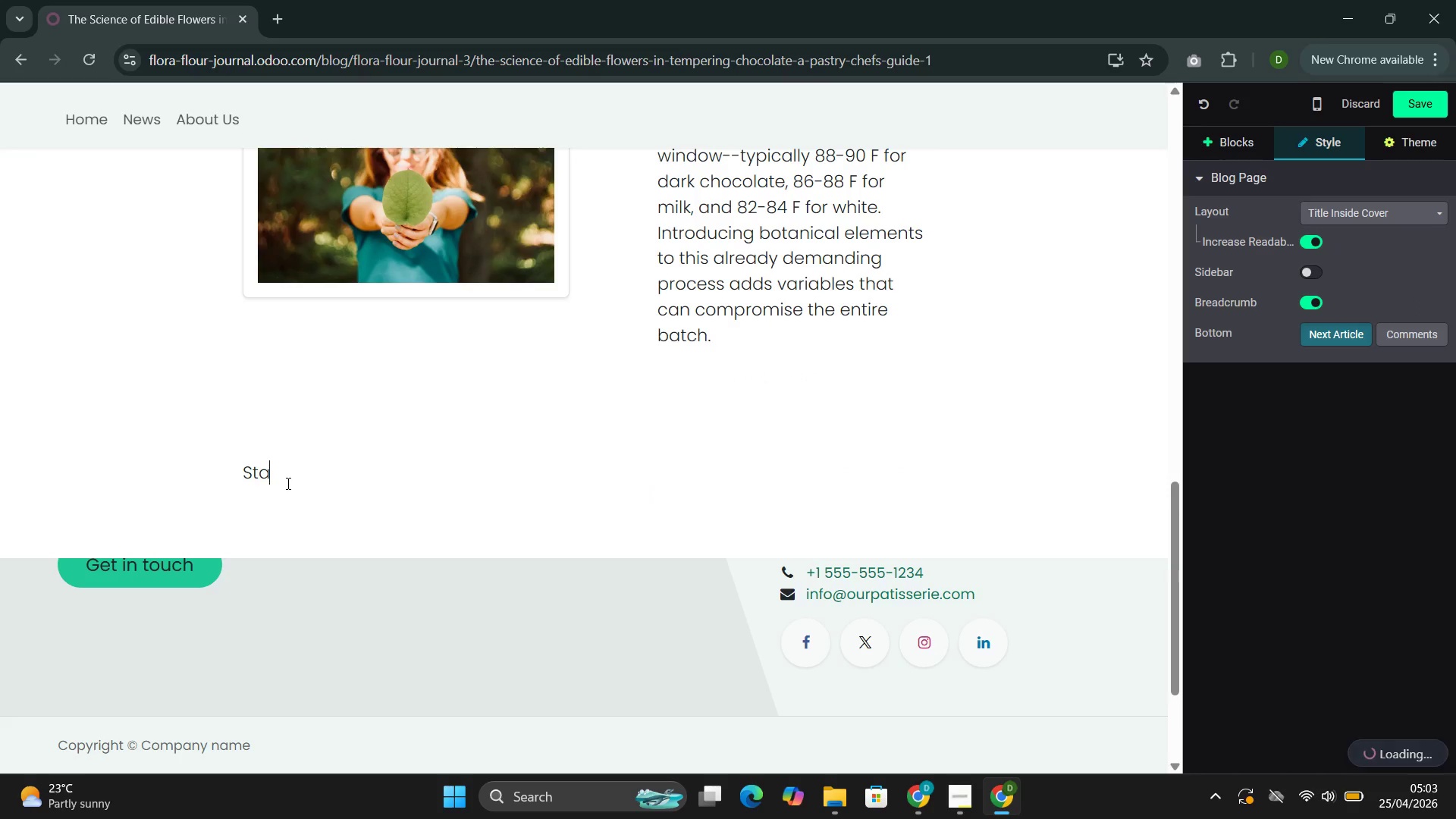 
key(Backspace)
 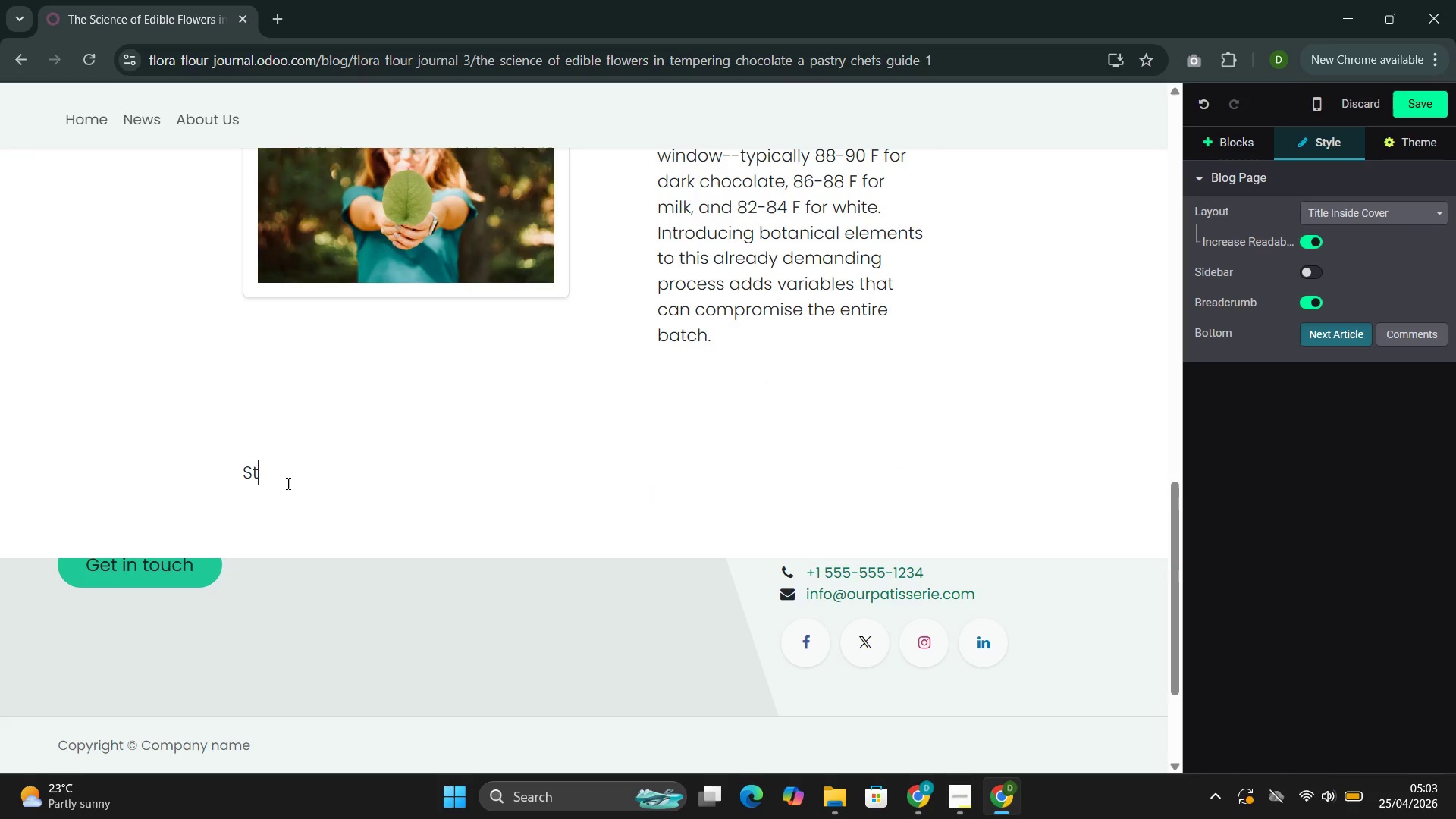 
key(Backspace)
 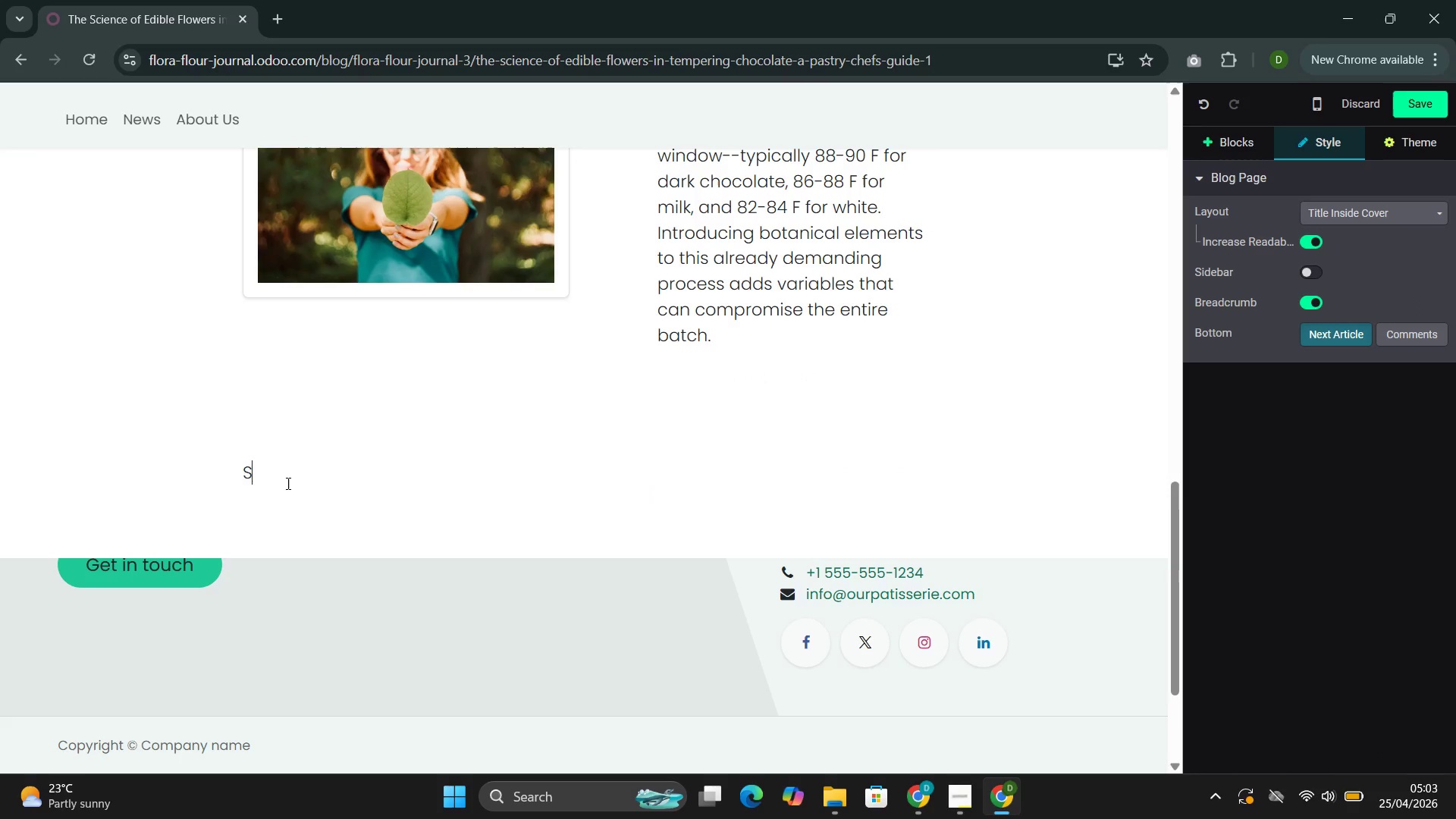 
key(Backspace)
 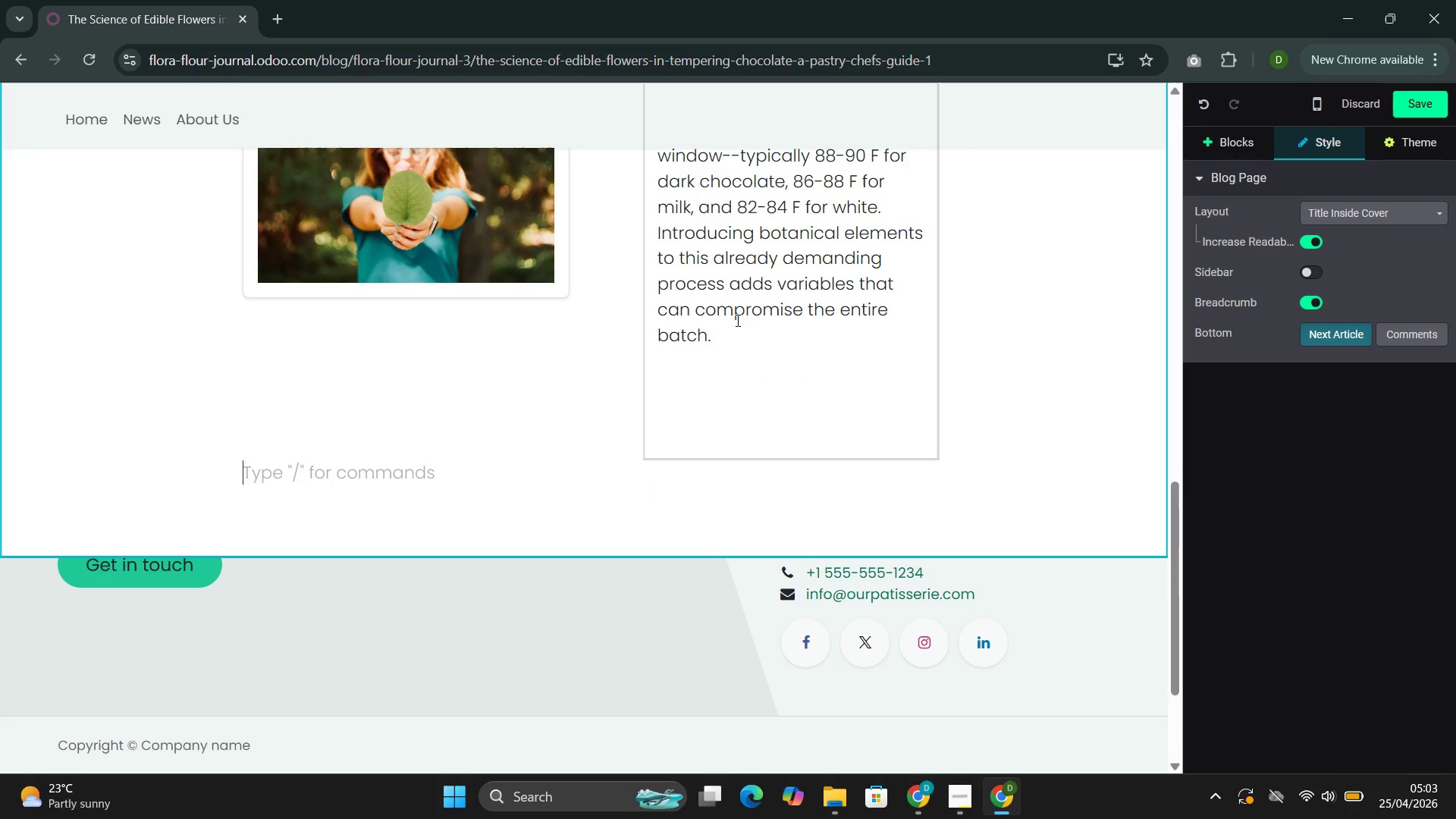 
scroll: coordinate [728, 420], scroll_direction: up, amount: 4.0
 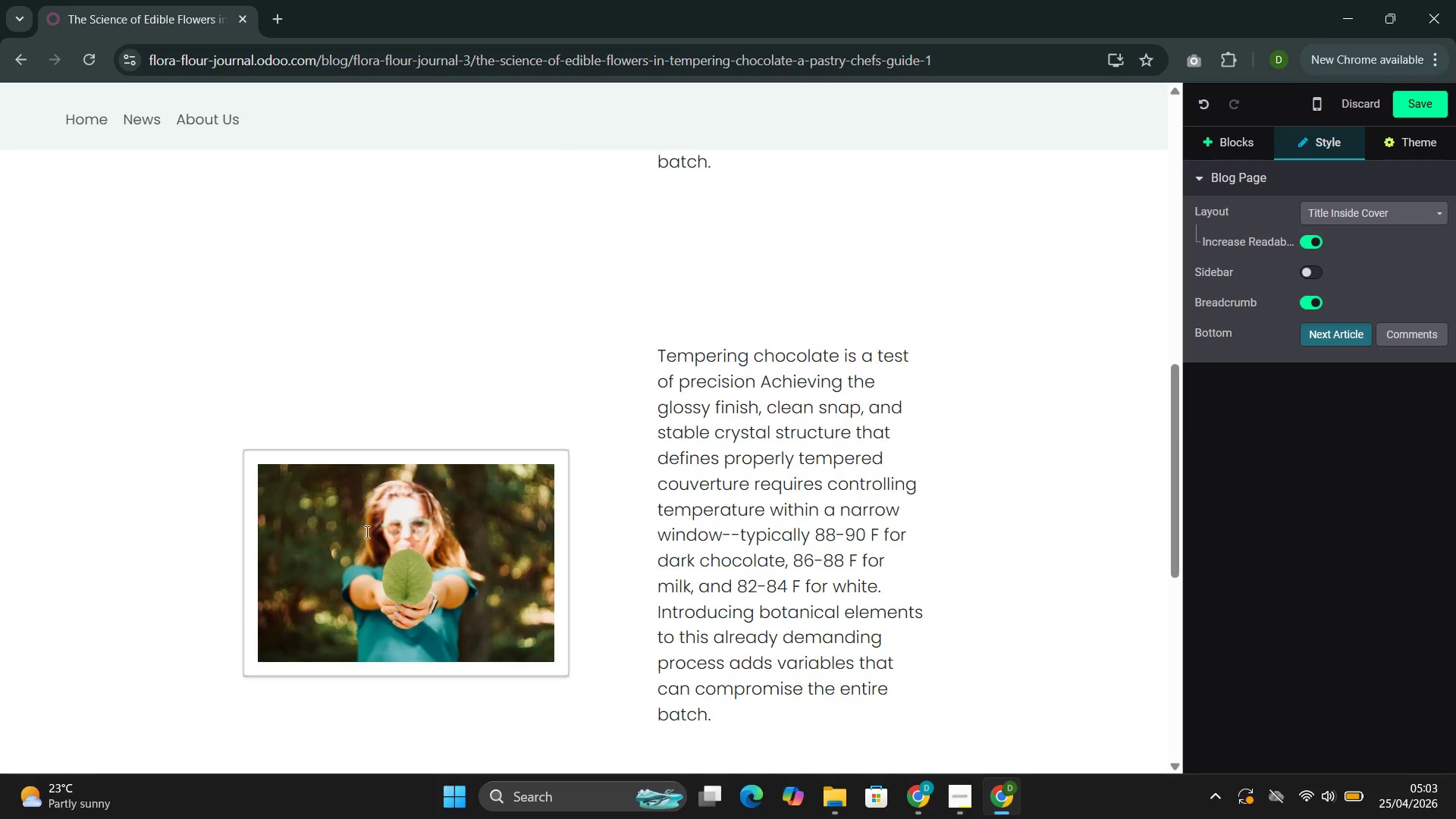 
left_click([366, 531])
 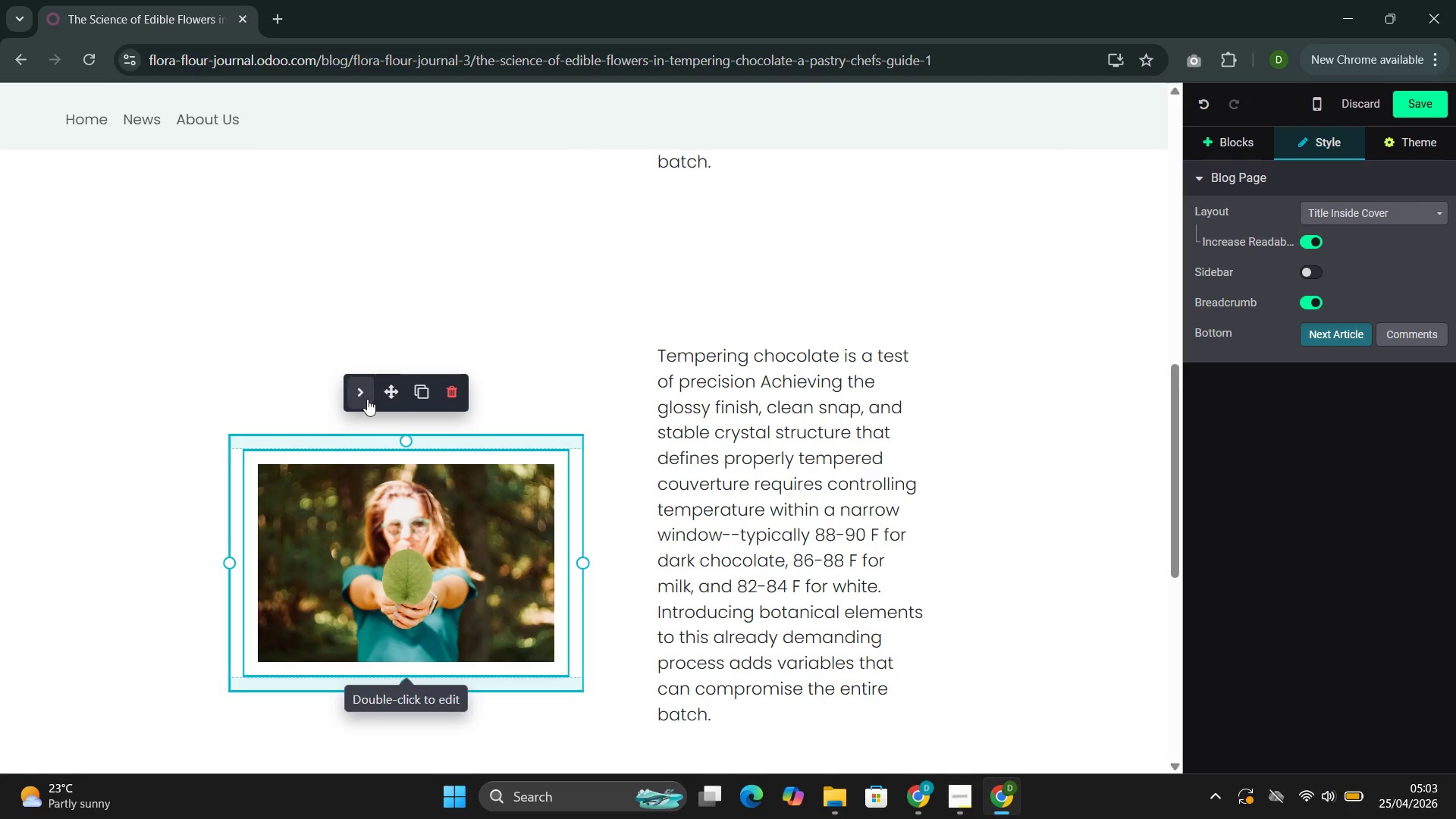 
left_click([367, 399])
 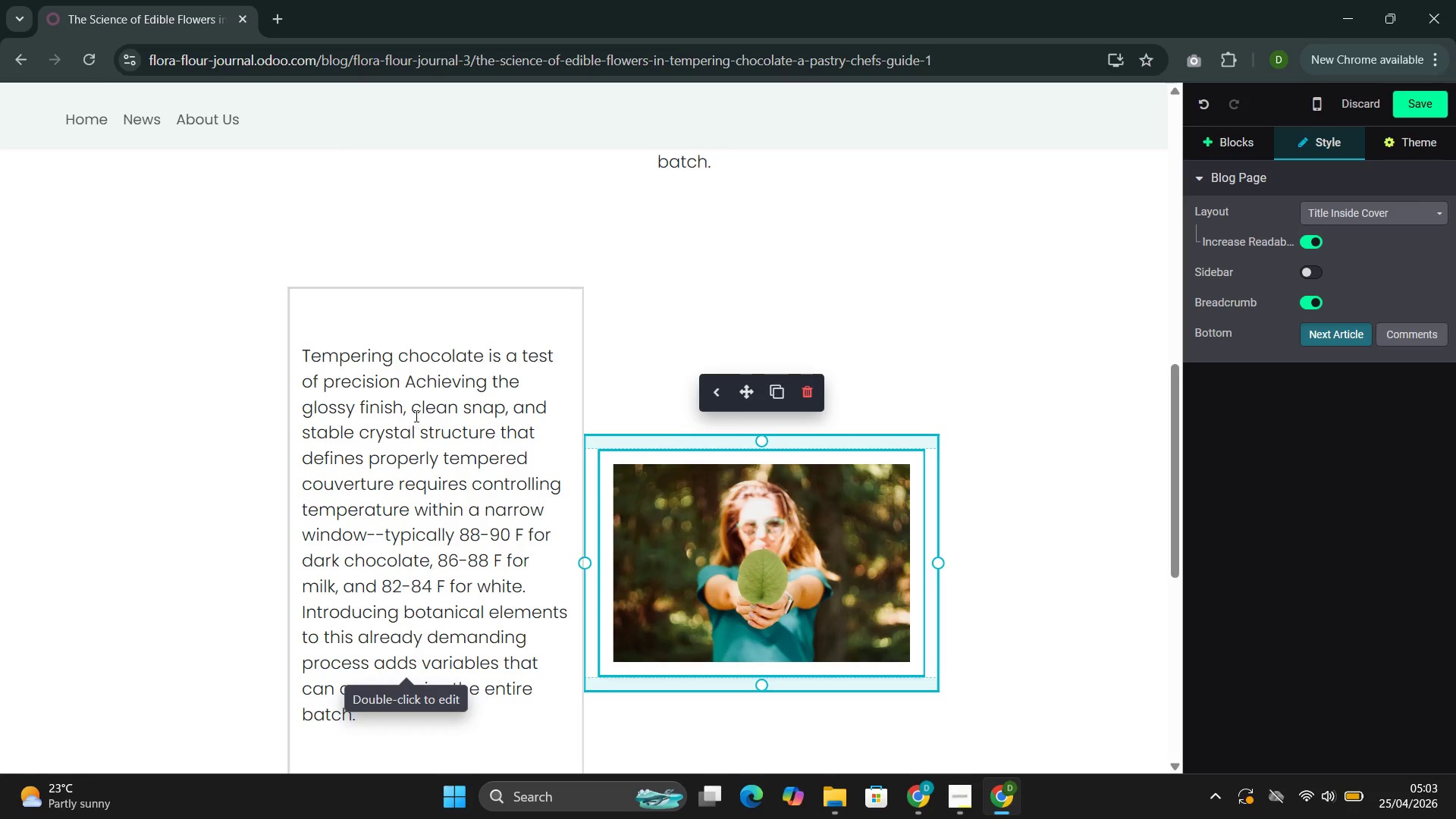 
double_click([415, 416])
 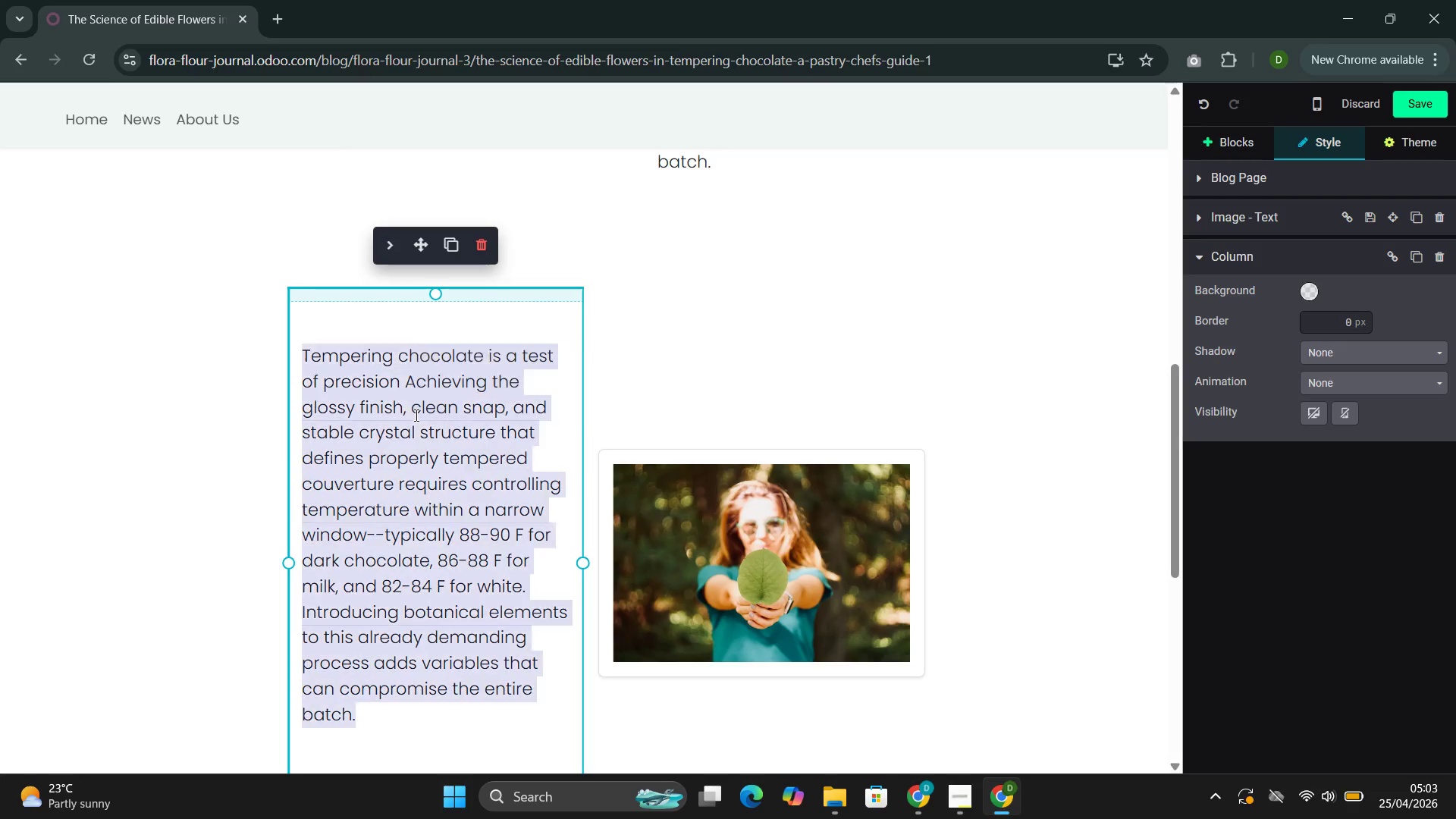 
triple_click([415, 415])
 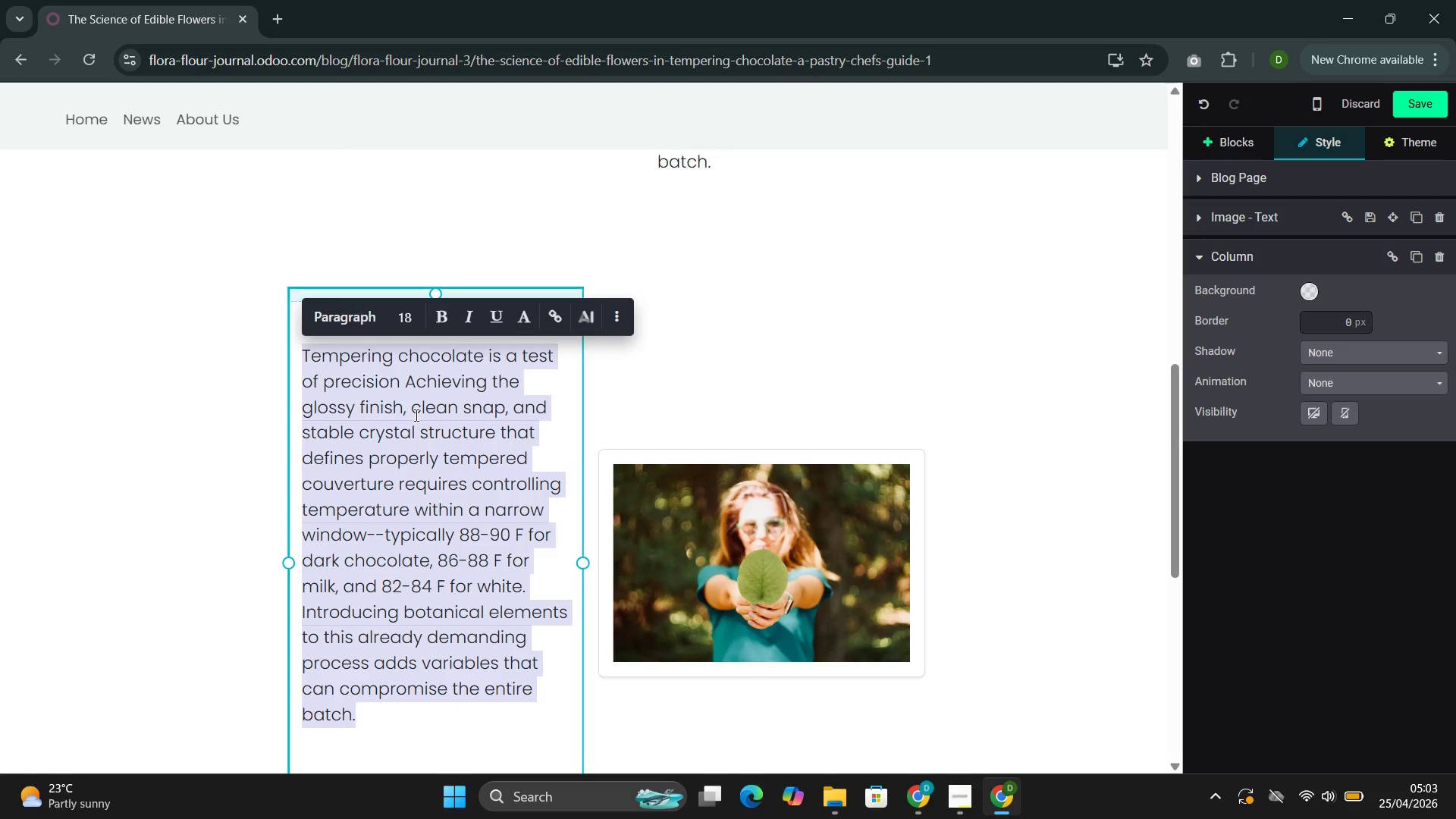 
key(Backspace)
type(Yet)
 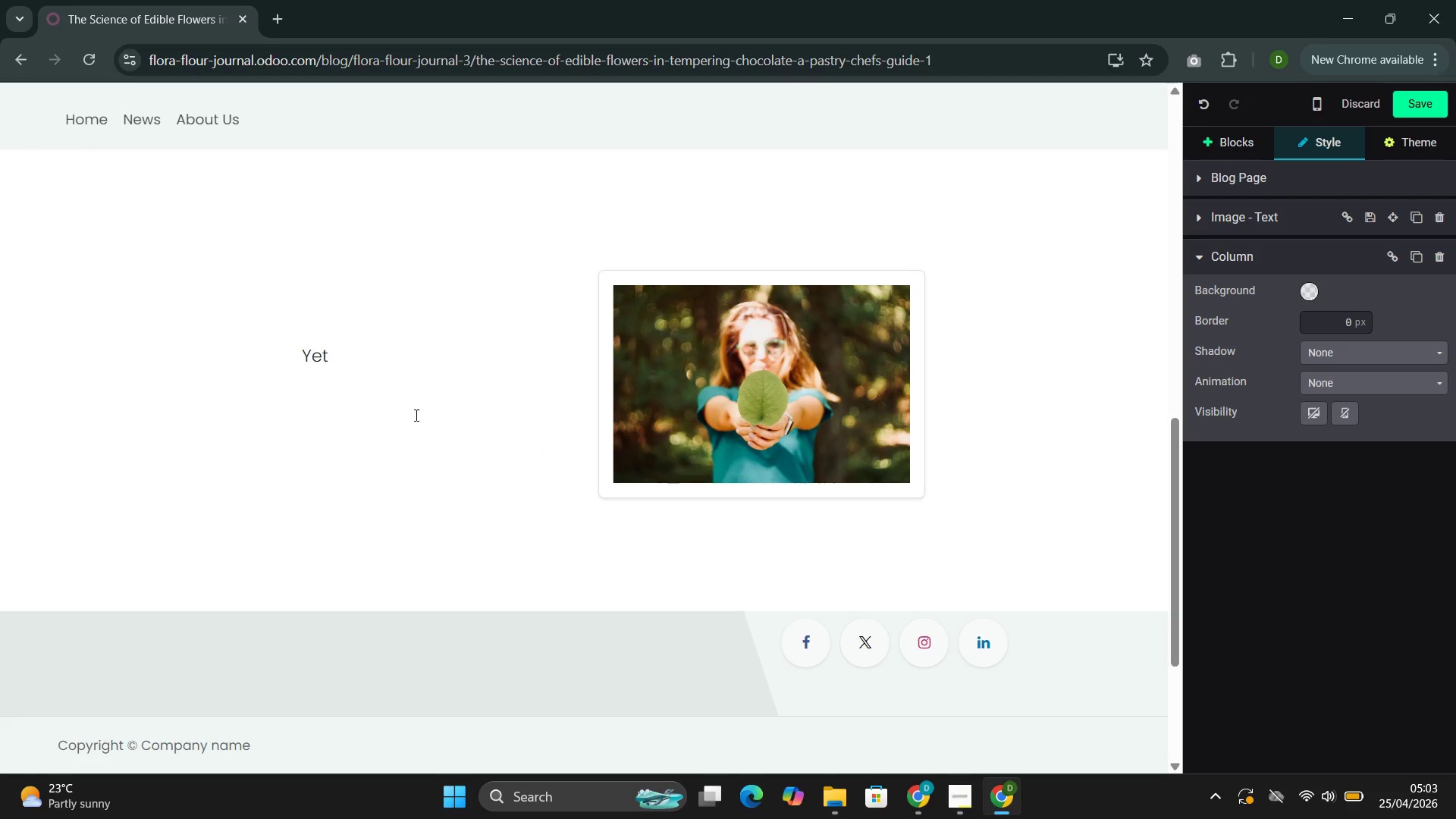 
wait(8.44)
 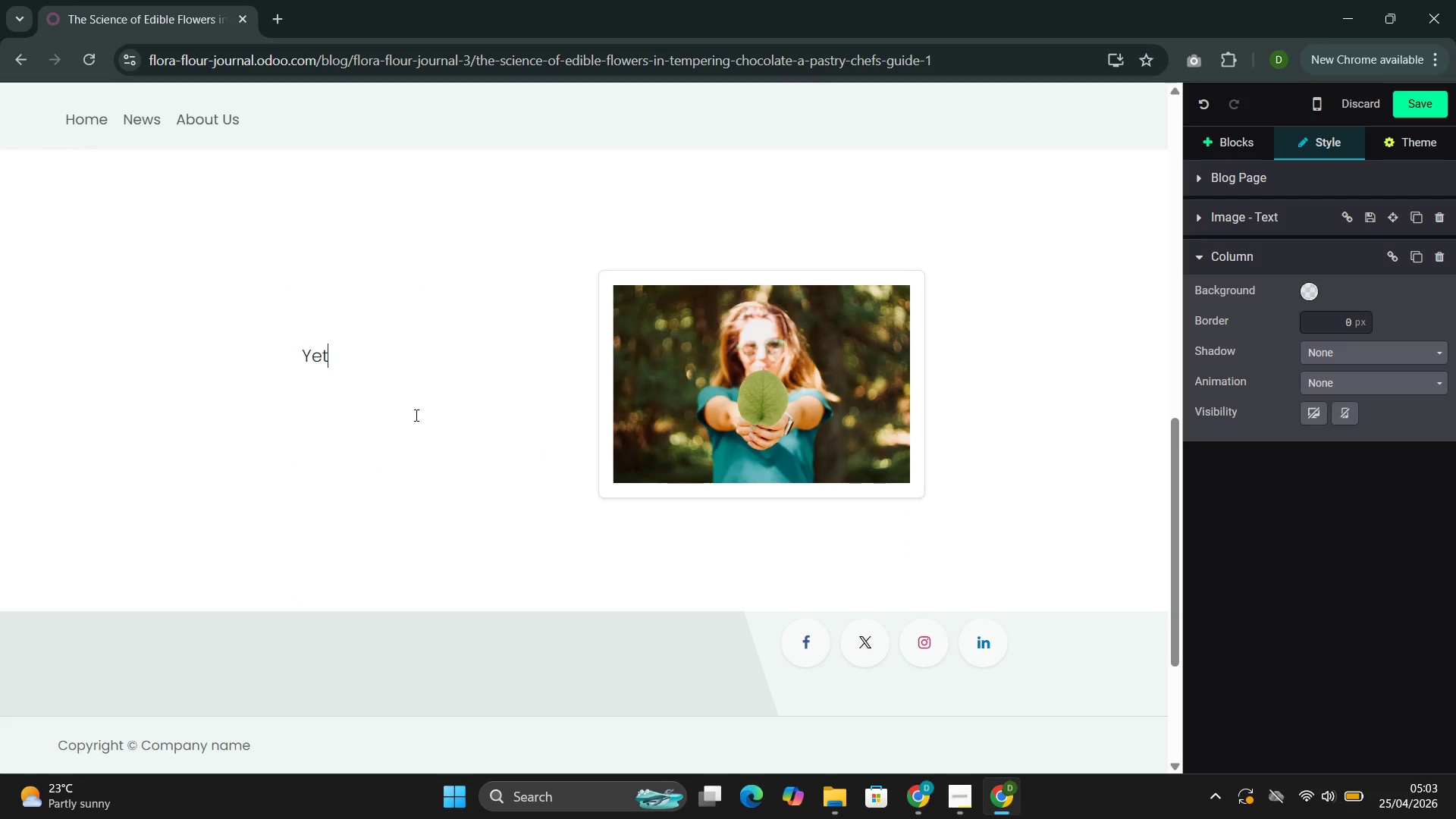 
type( when exeuted correctly )
key(Backspace)
type(, the marriage of pt)
key(Backspace)
type(roperly tw)
key(Backspace)
type(empered chocolate and carefully selected edible flower)
 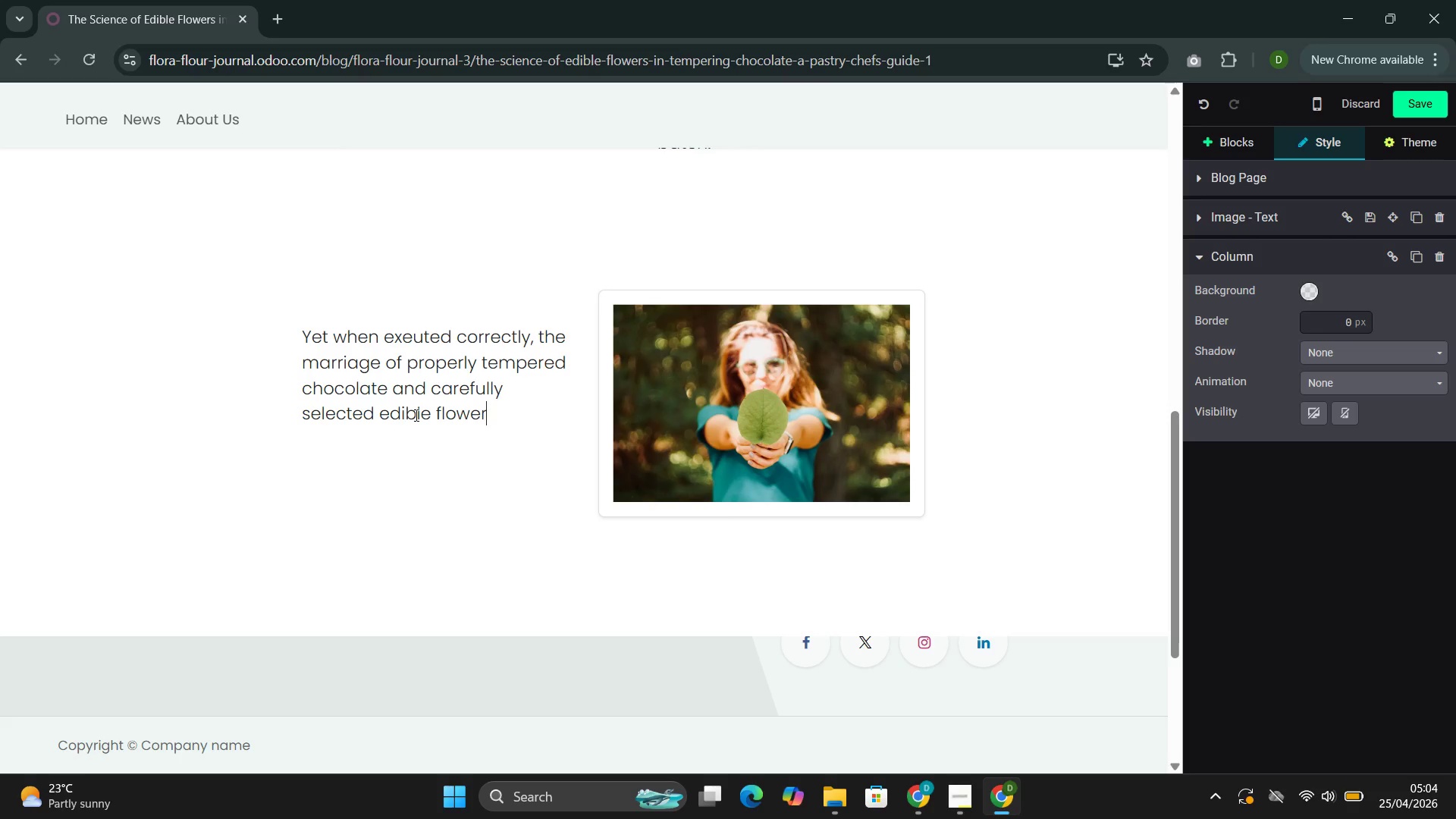 
wait(8.19)
 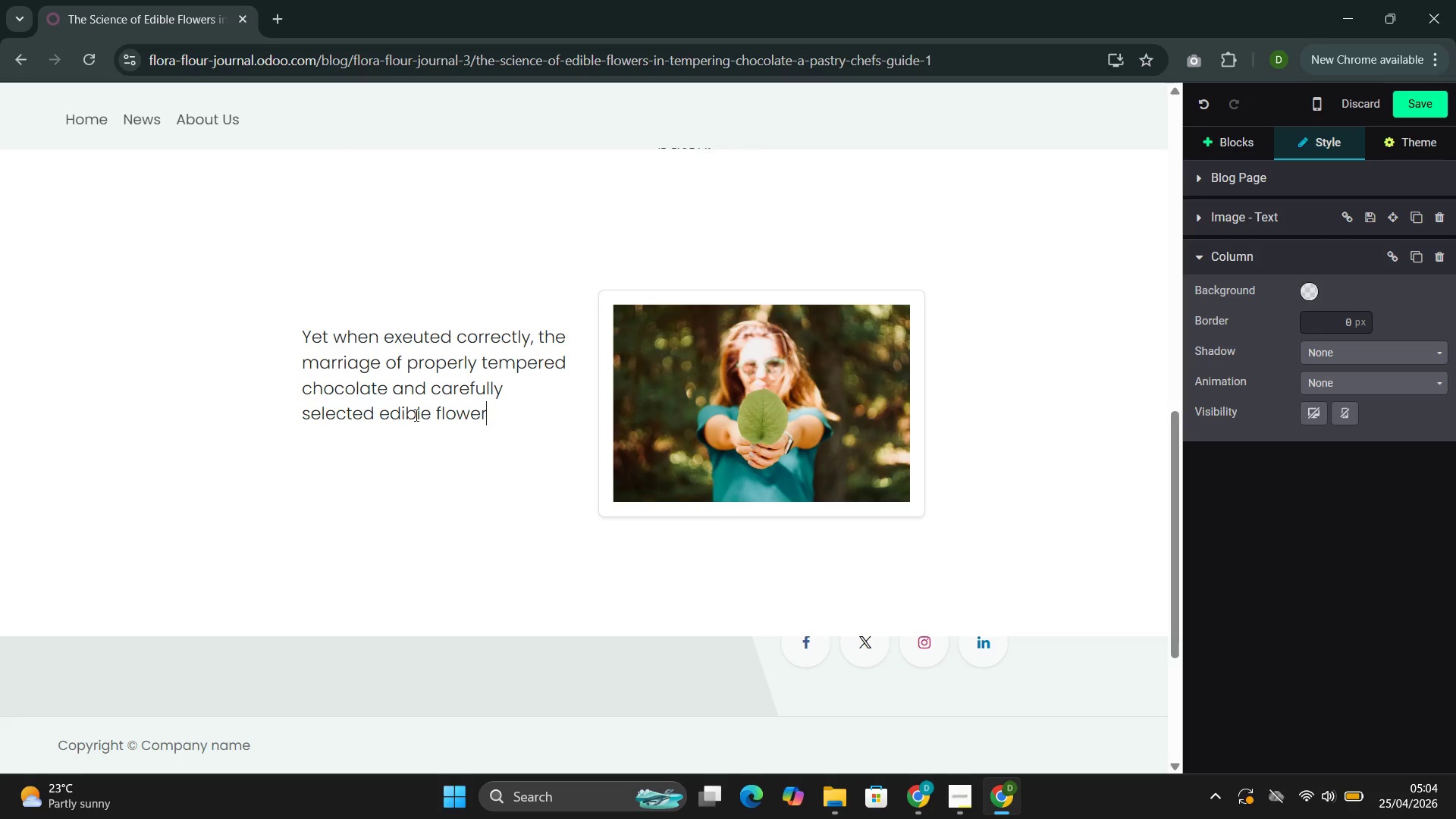 
type(s creates something neih)
key(Backspace)
type(ther)
 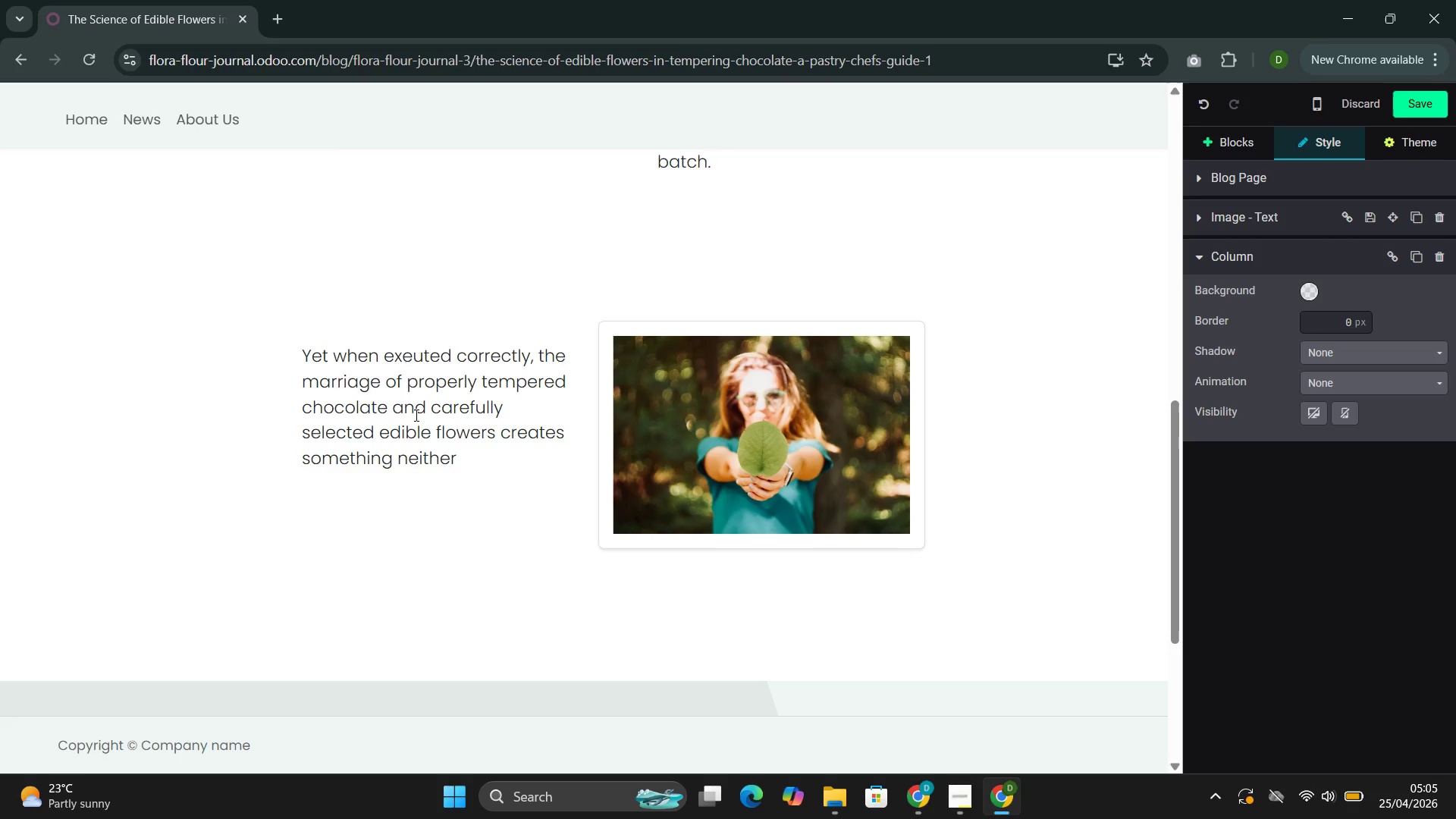 
type( ingredient achieves alone )
key(Backspace)
type(: a)
 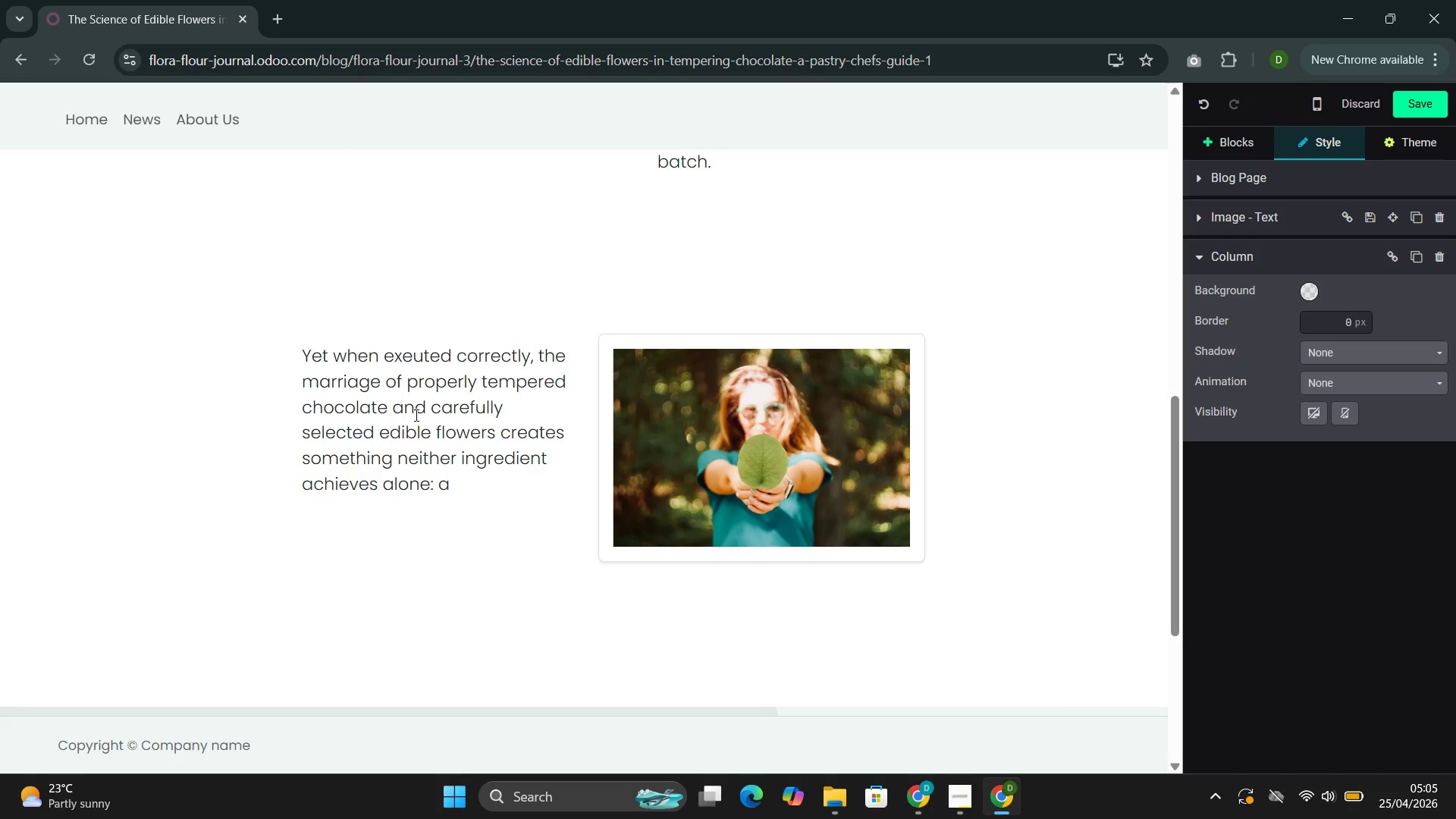 
wait(6.2)
 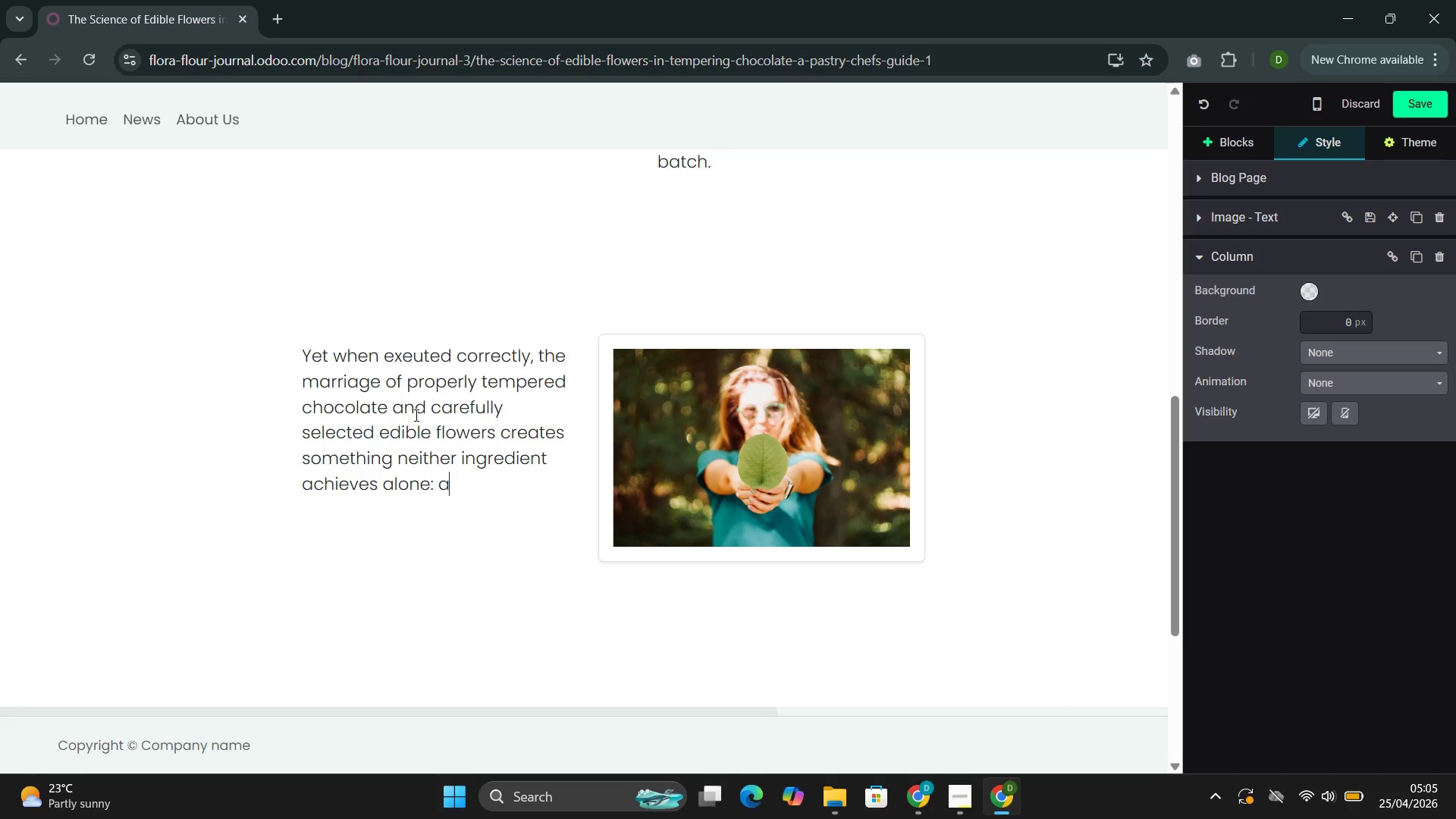 
type( confection that dran)
key(Backspace)
type(ma of )
 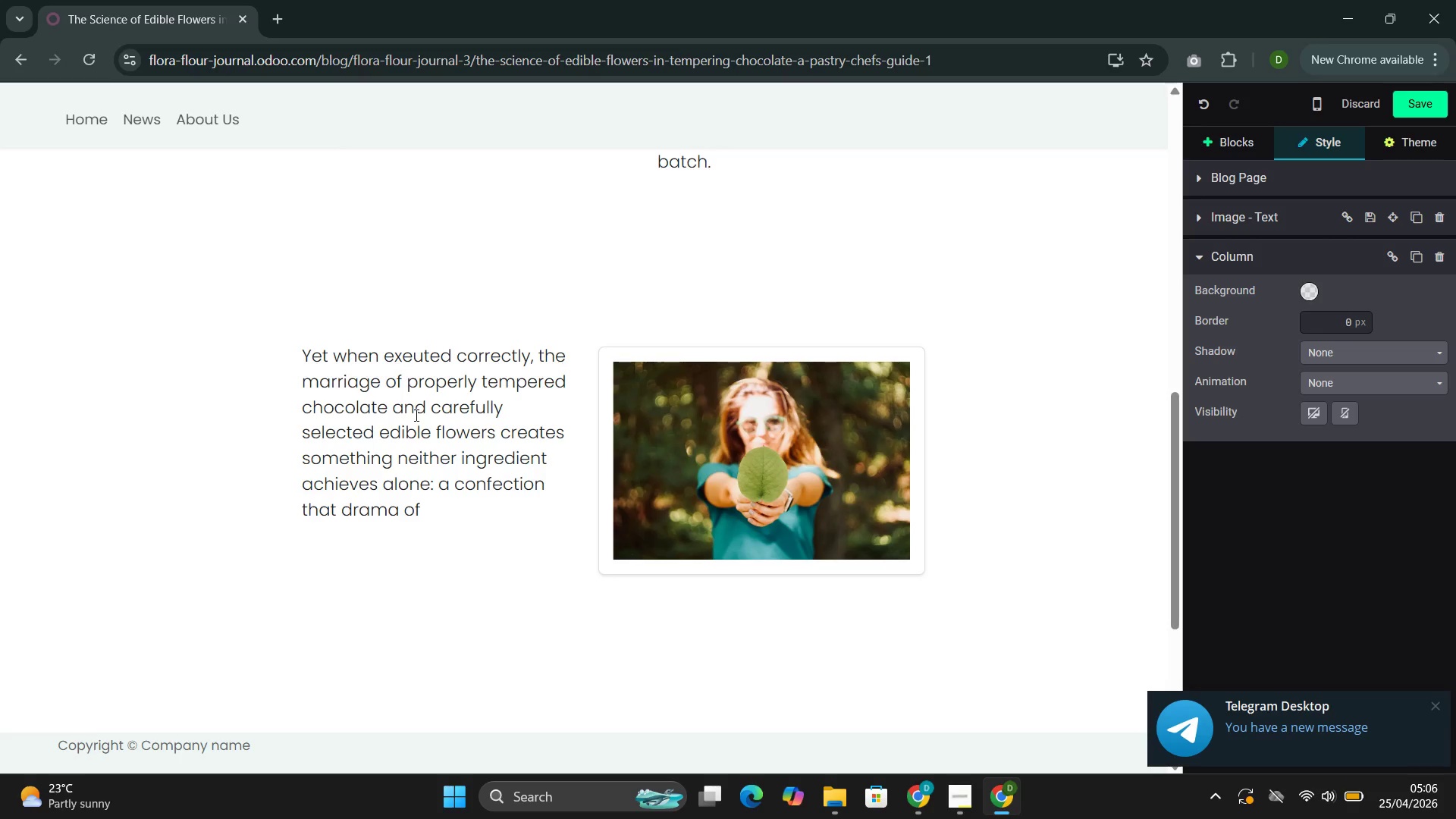 
wait(16.11)
 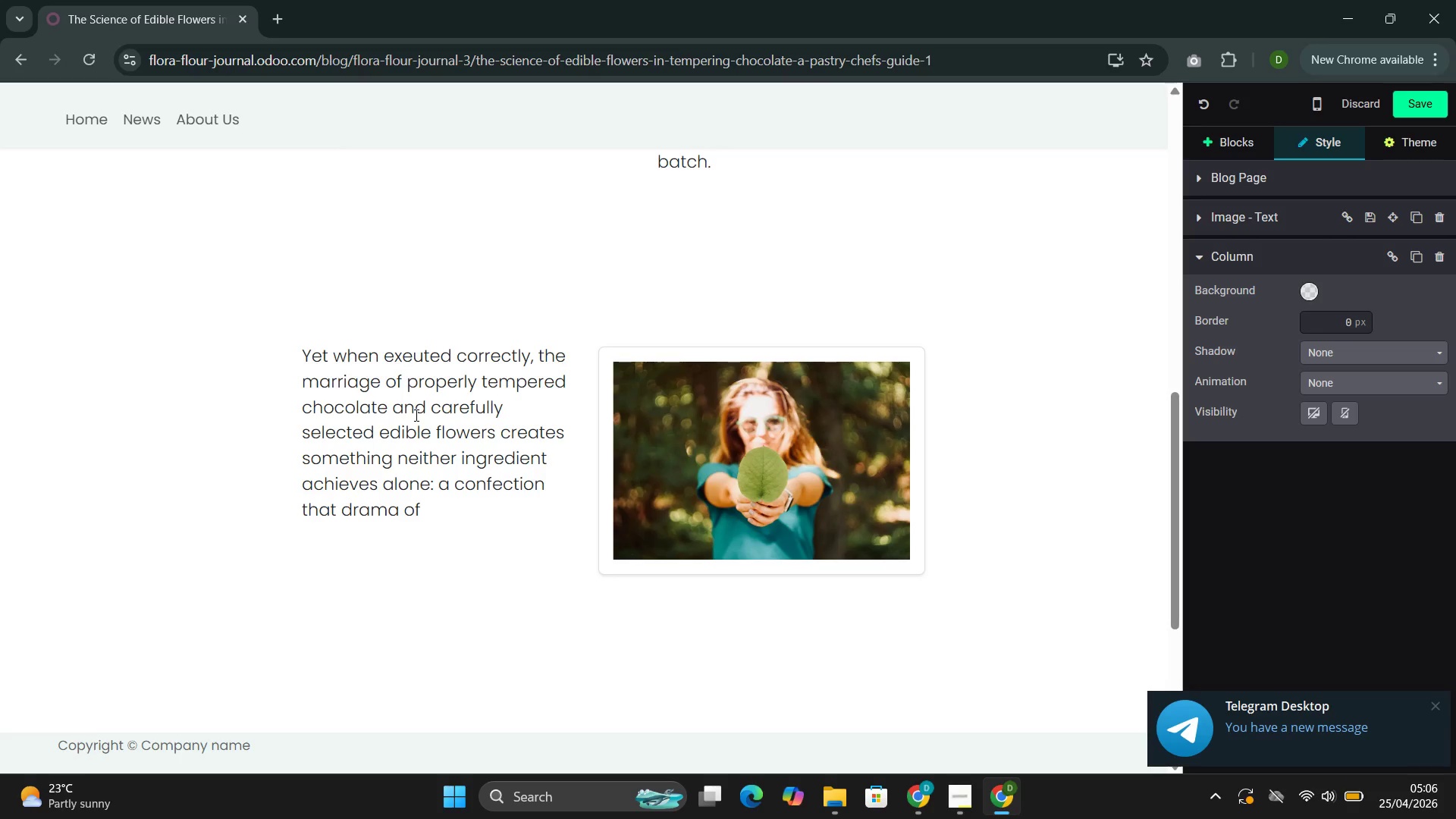 
hold_key(key=Backspace, duration=0.45)
 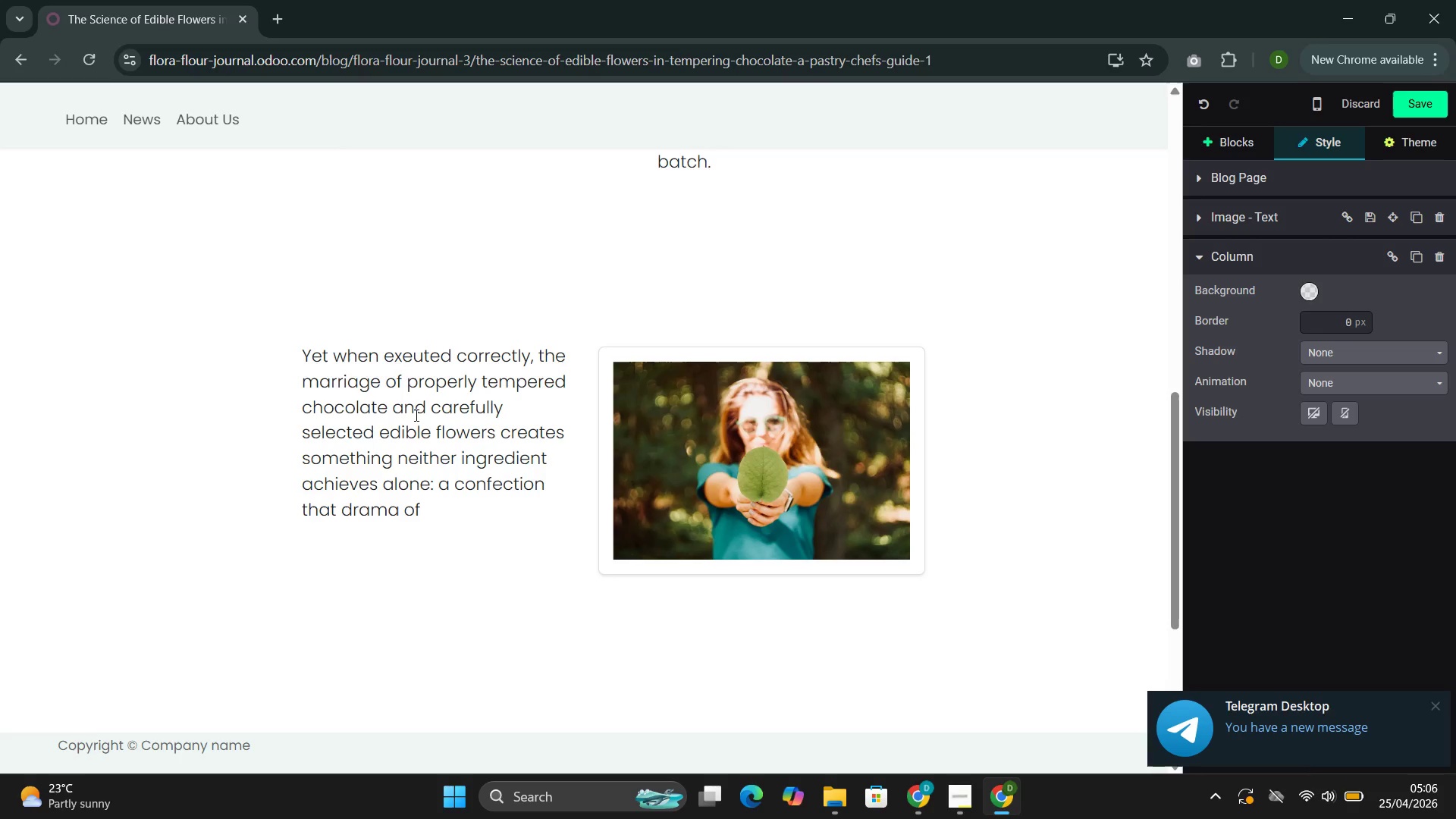 
key(Backspace)
key(Backspace)
key(Backspace)
key(Backspace)
key(Backspace)
key(Backspace)
key(Backspace)
key(Backspace)
type(engages every sense simulat)
key(Backspace)
key(Backspace)
type(taneusly. The visual drama of crystallized petal against dark choclate. The aromatic complexi)
 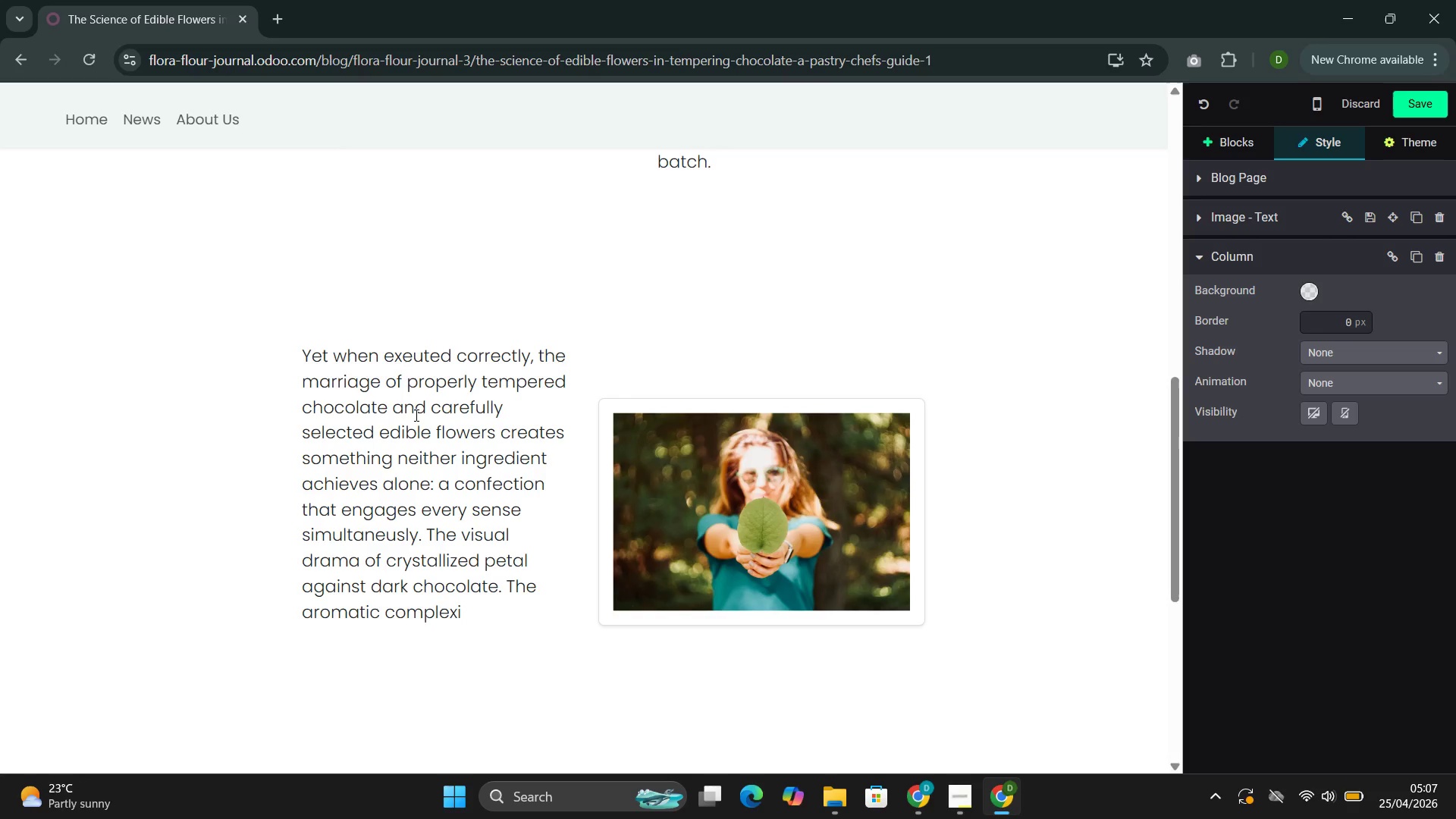 
wait(5.44)
 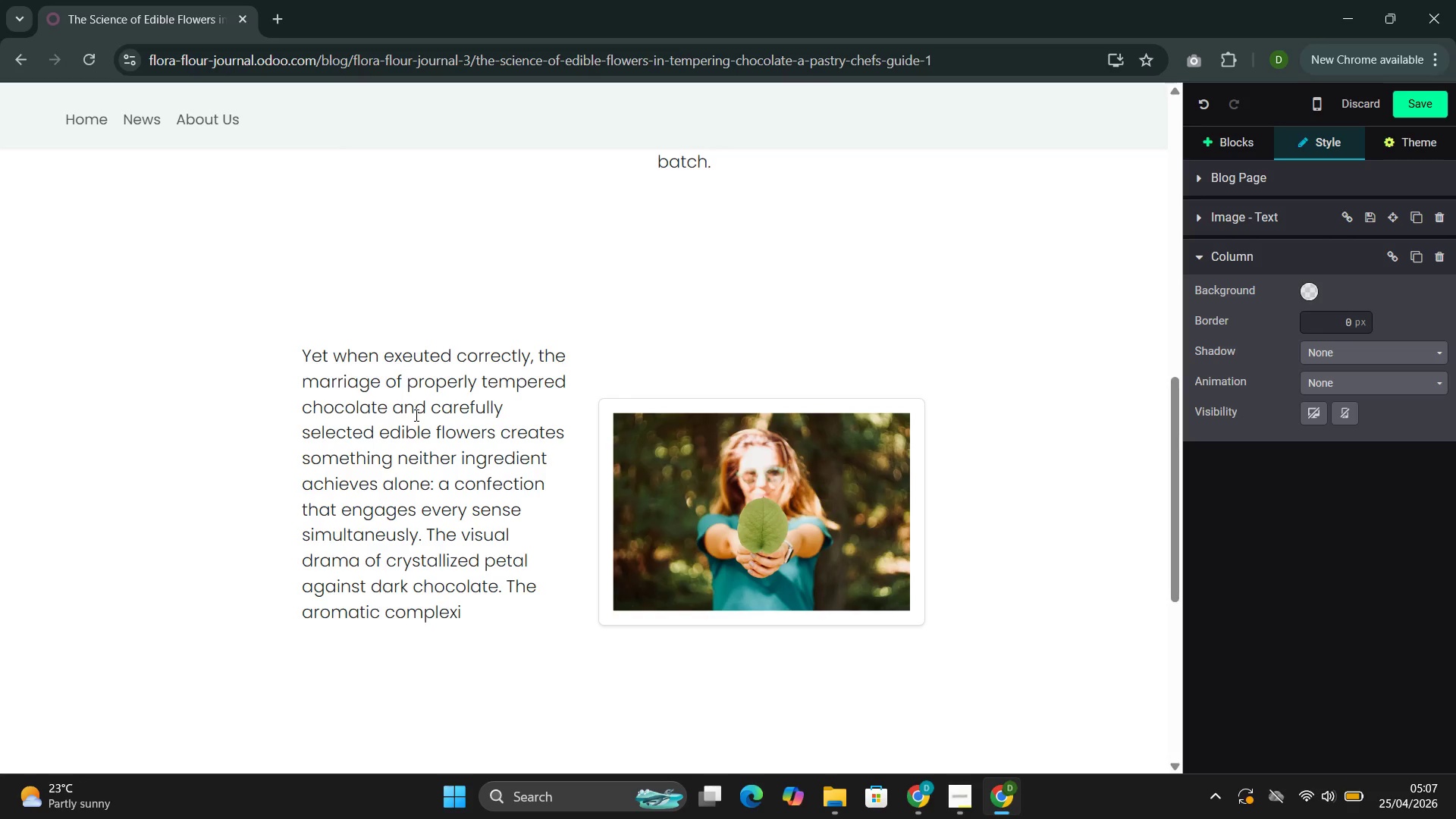 
type(ty of l)
key(Backspace)
type(floral oils rea)
key(Backspace)
type(leasing as chocolate melts )
key(Backspace)
type(. The textura inerp)
 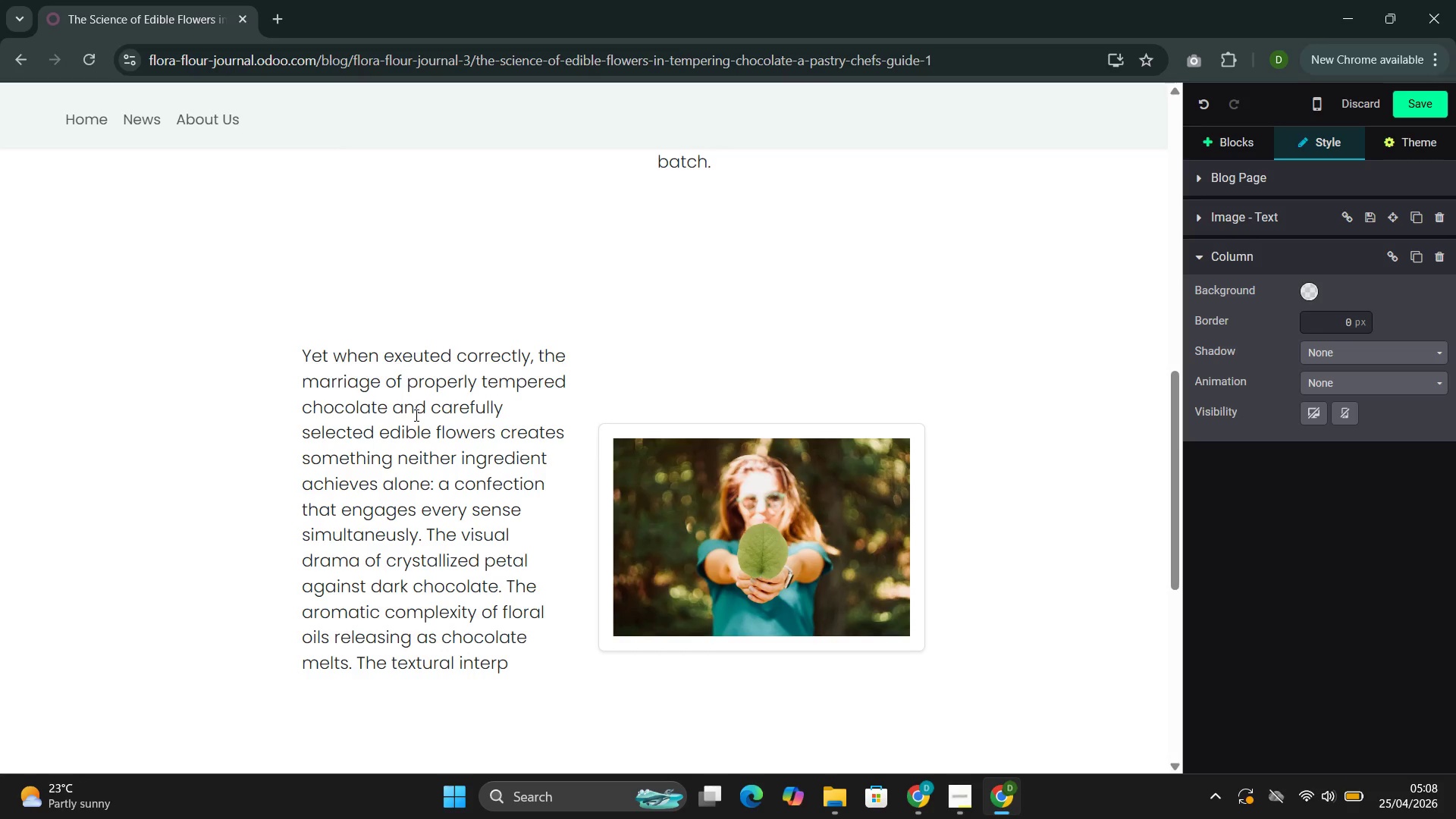 
 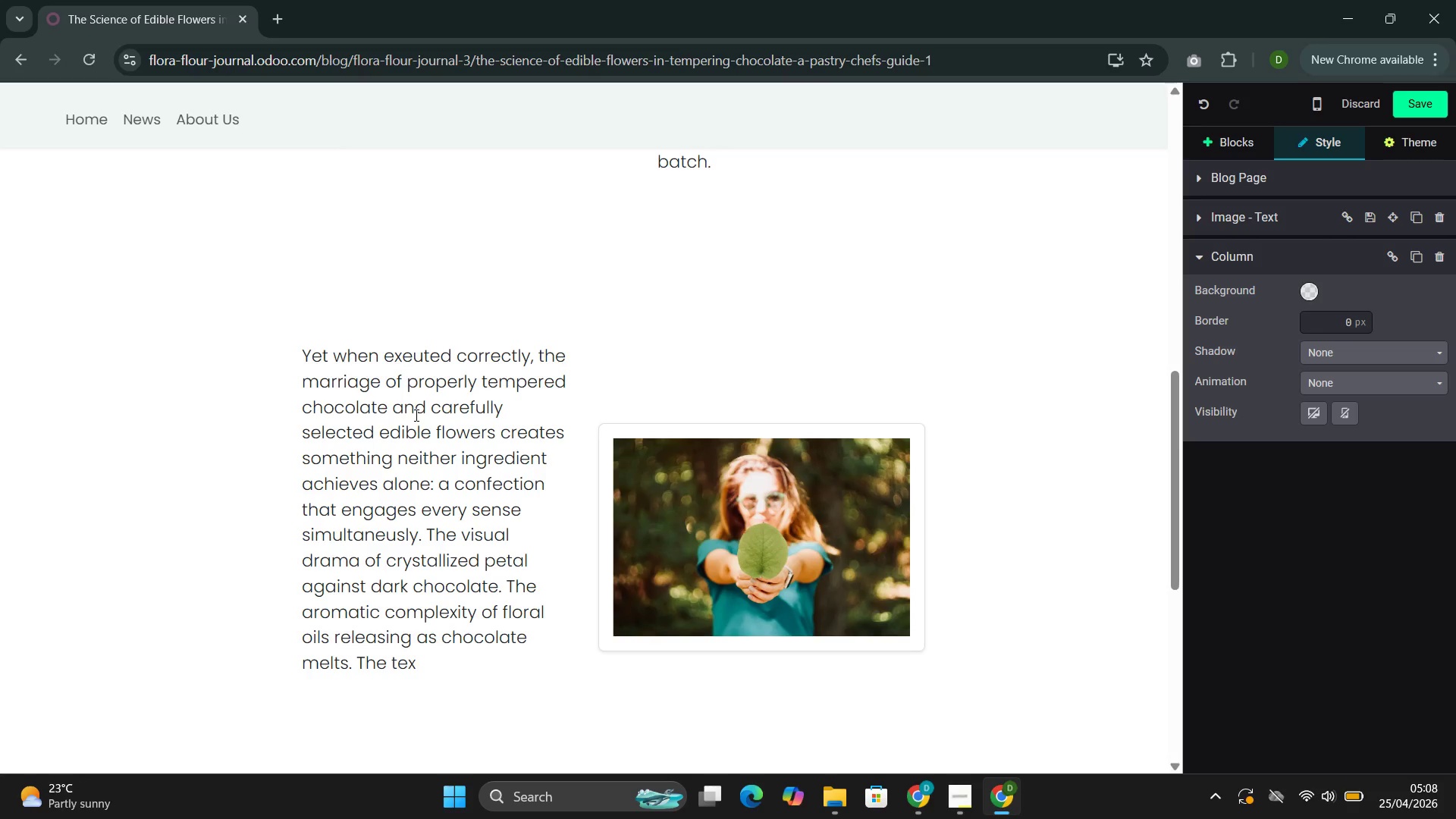 
hold_key(key=T, duration=11.61)
 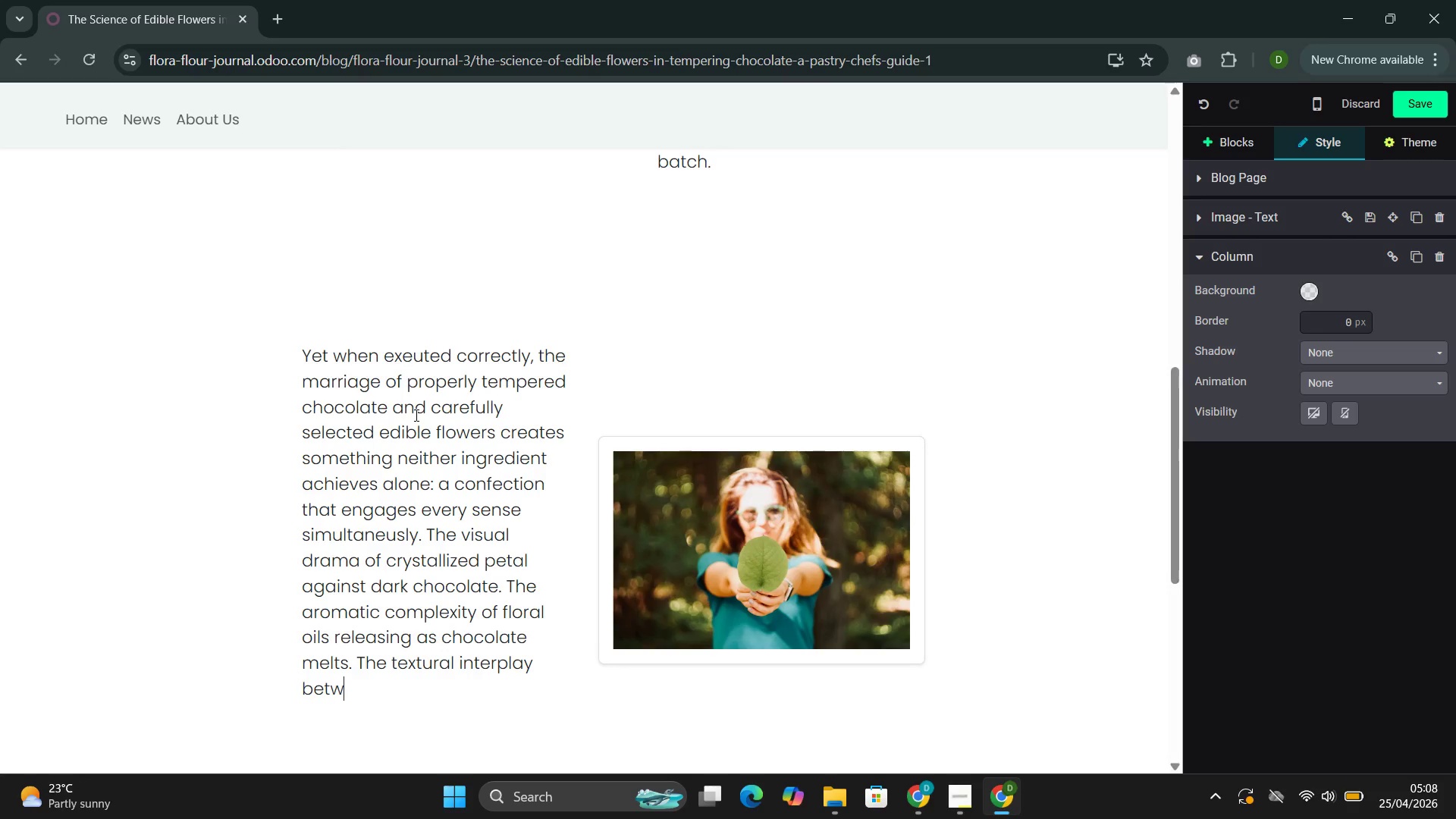 
type(lay beween smooth cocoa butter and delicate bitanical matter.)
 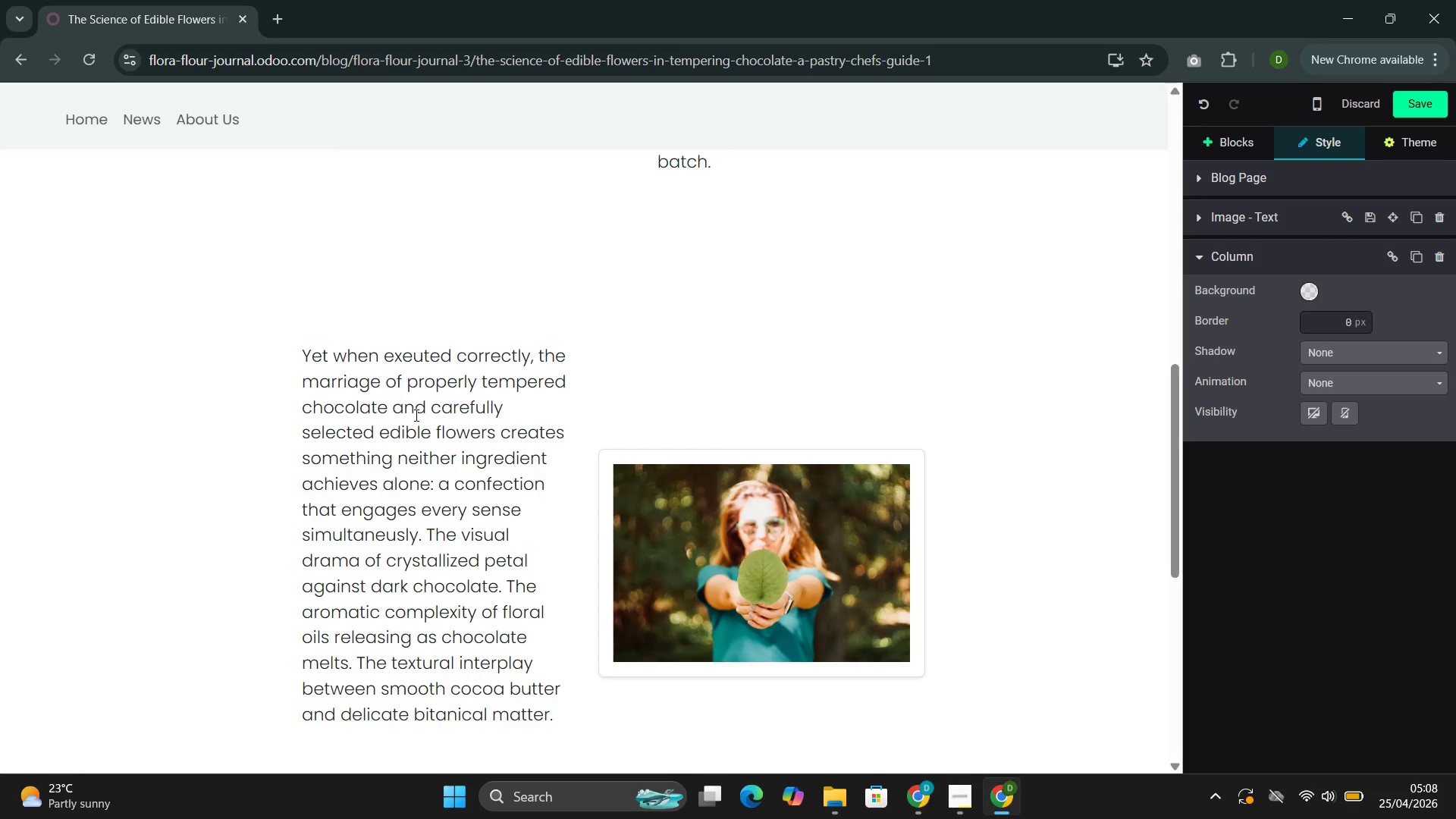 
scroll: coordinate [439, 446], scroll_direction: down, amount: 4.0
 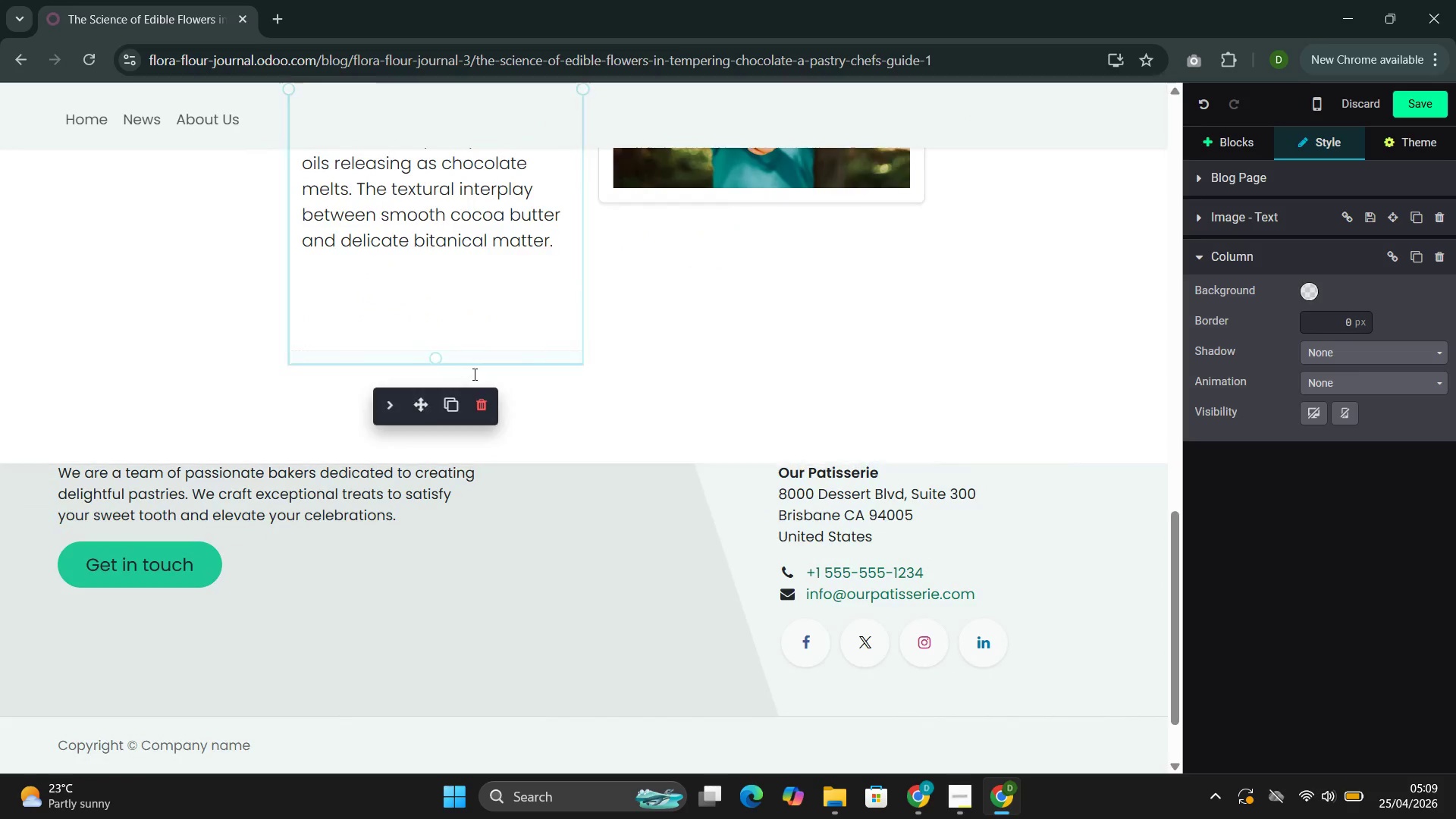 
scroll: coordinate [474, 369], scroll_direction: up, amount: 4.0
 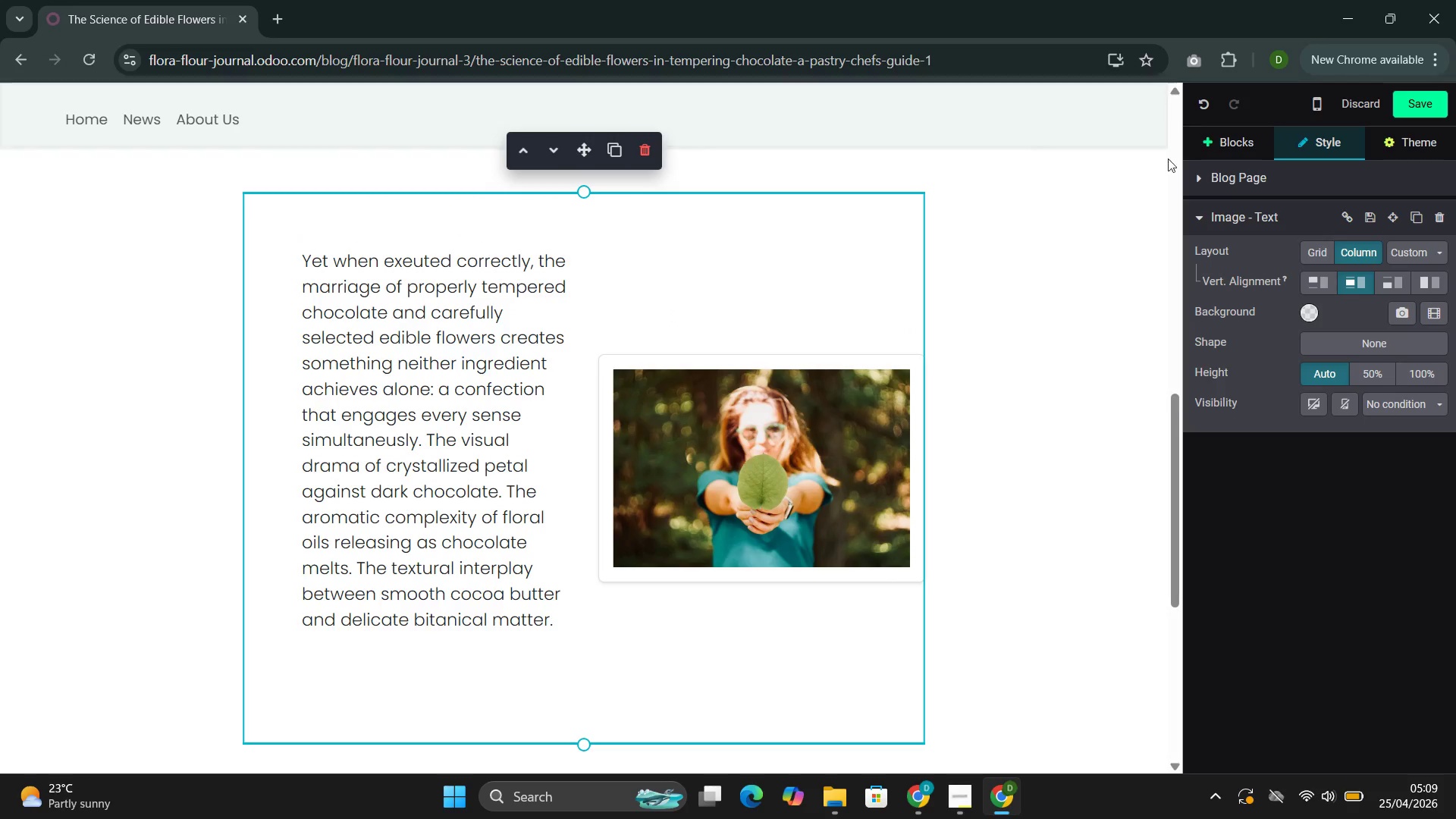 
left_click([1238, 144])
 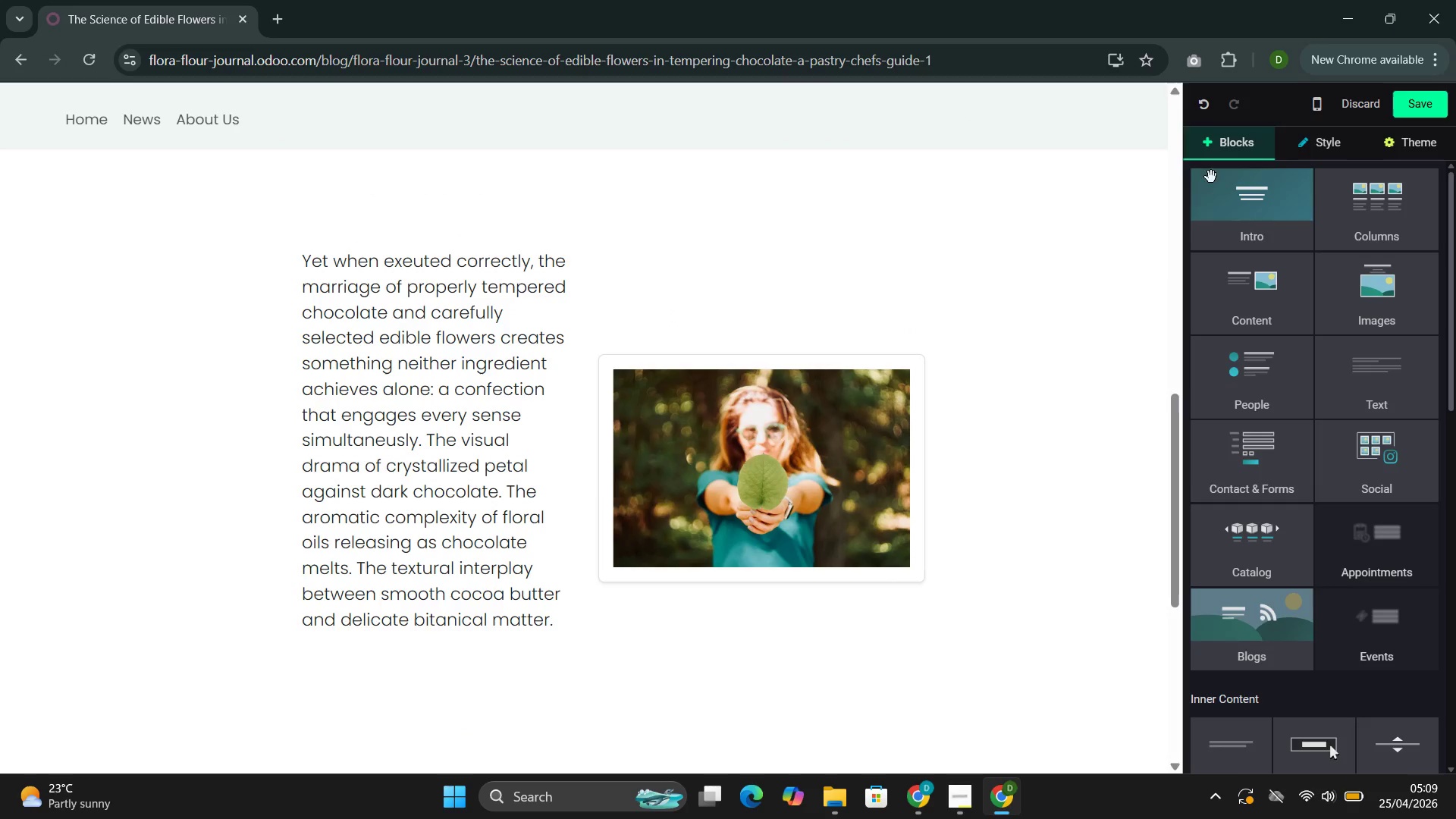 
scroll: coordinate [1201, 200], scroll_direction: down, amount: 1.0
 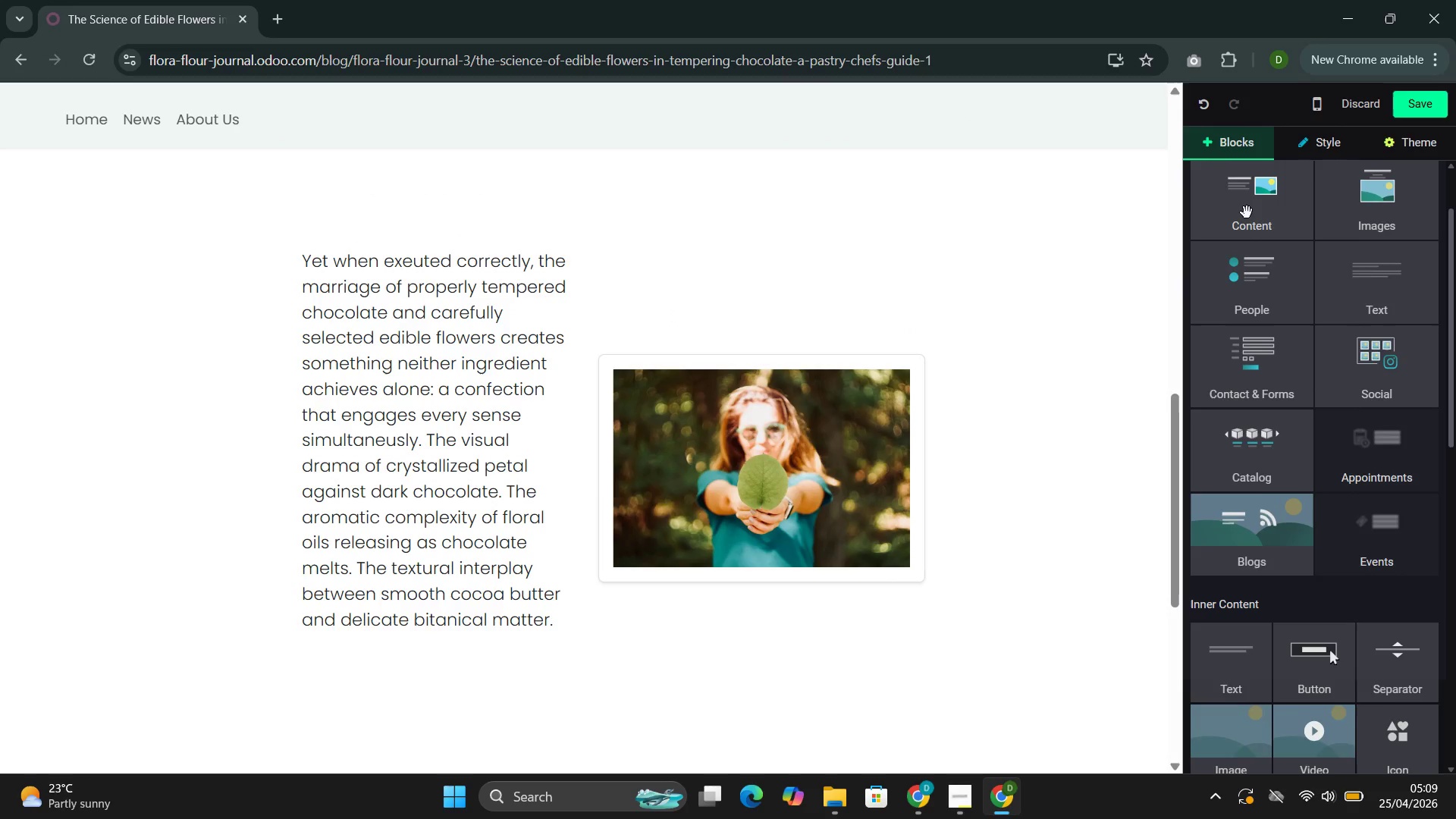 
left_click([1247, 212])
 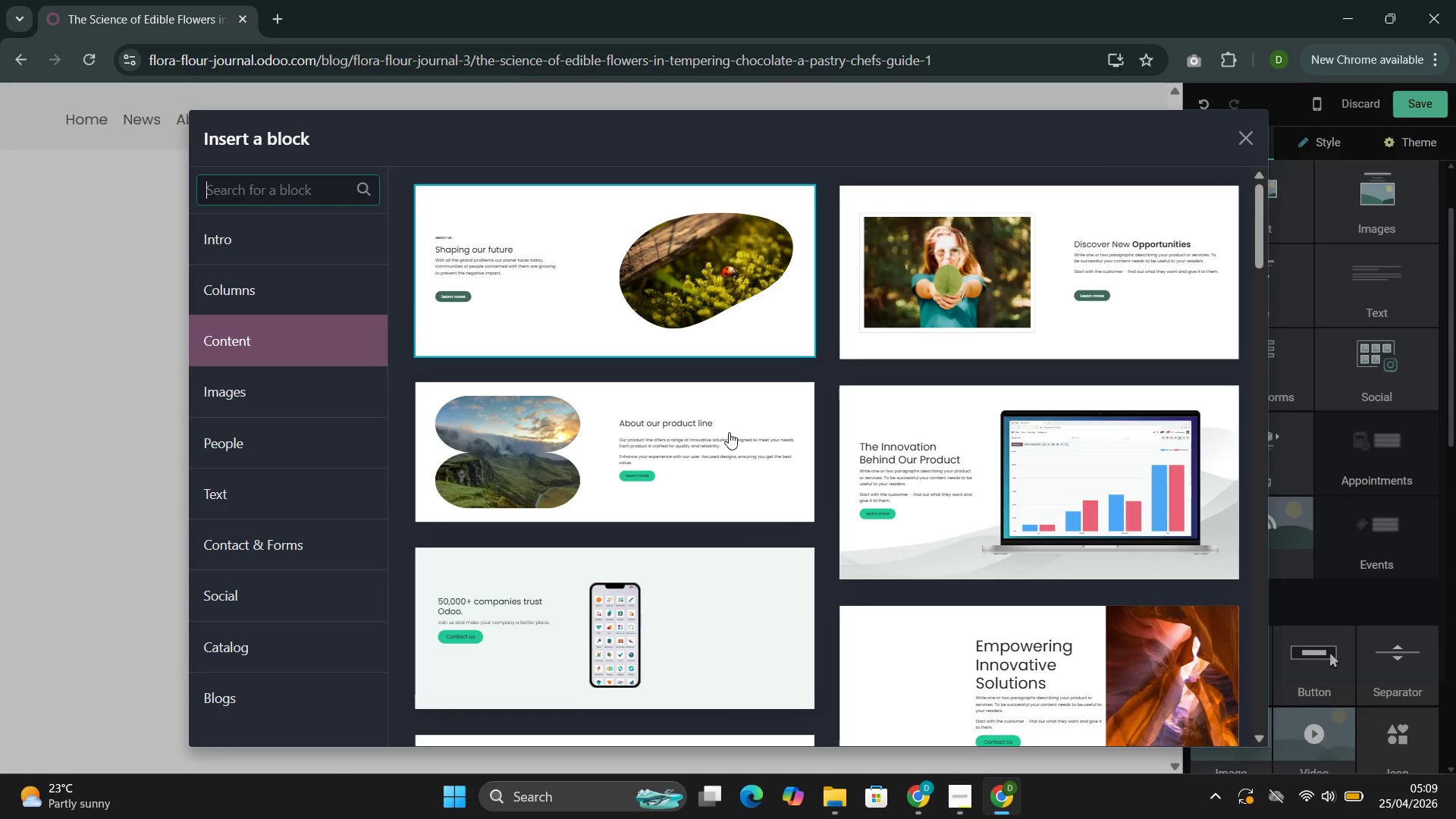 
wait(7.56)
 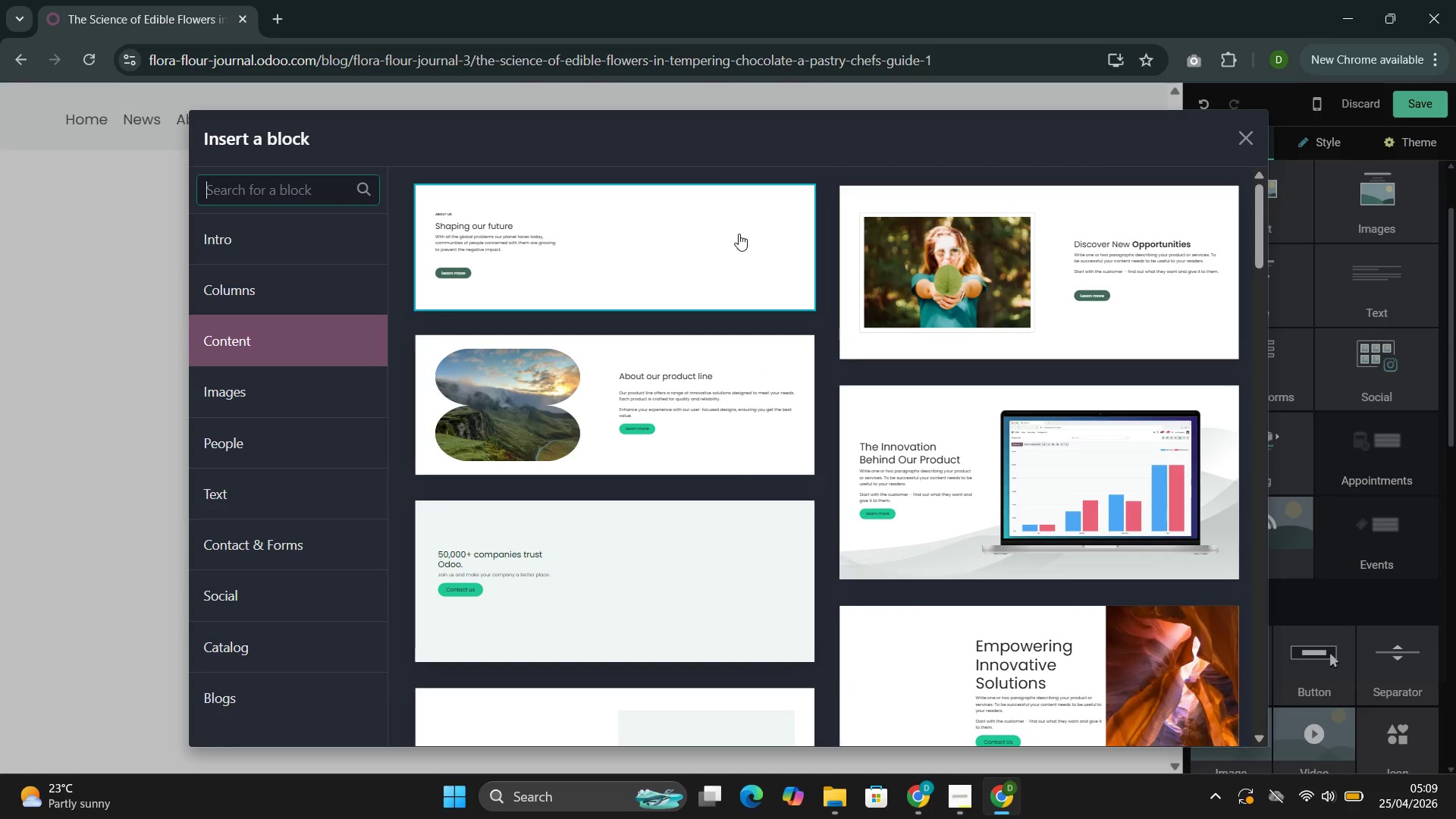 
left_click([915, 701])